 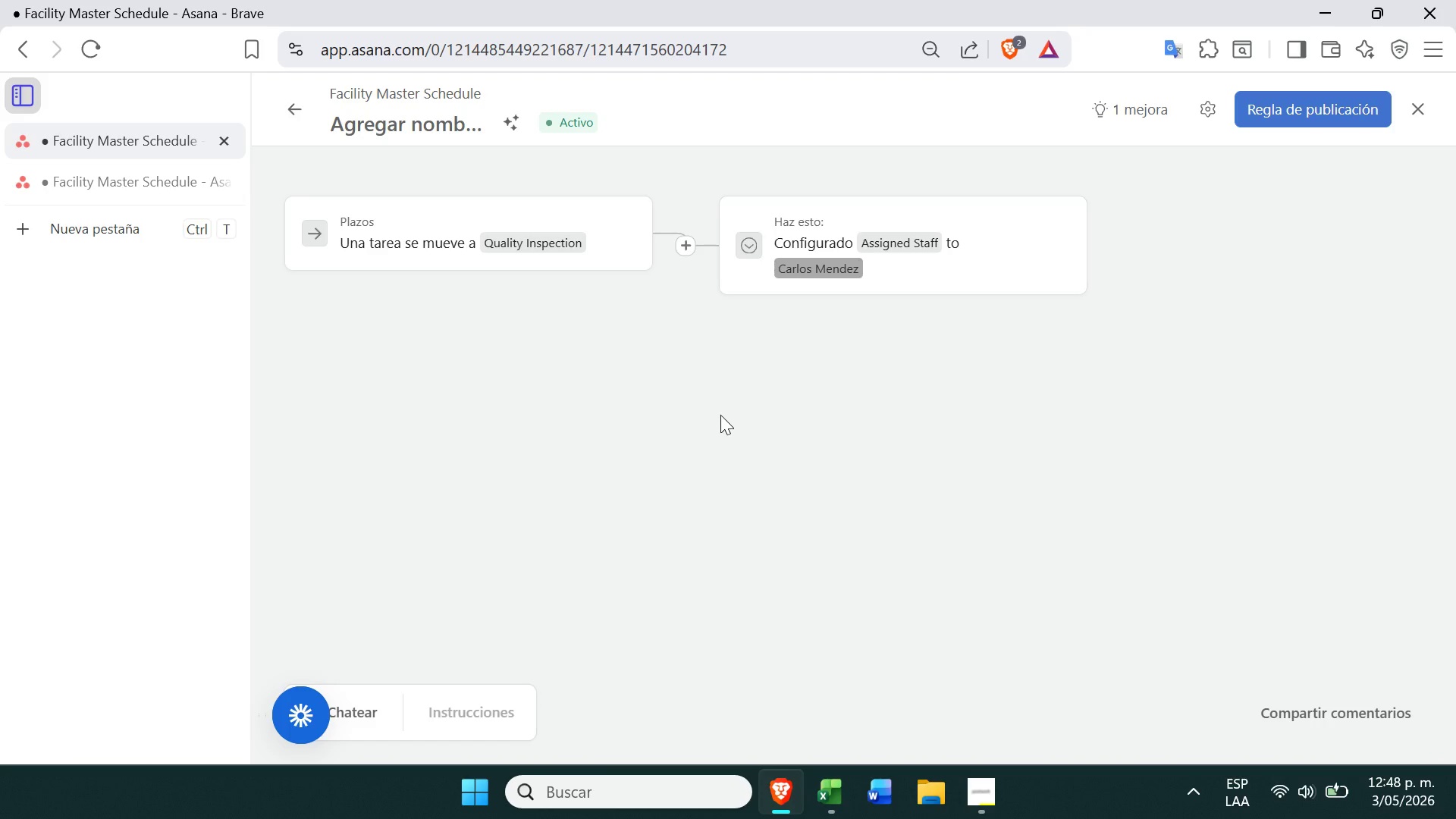 
left_click([1115, 113])
 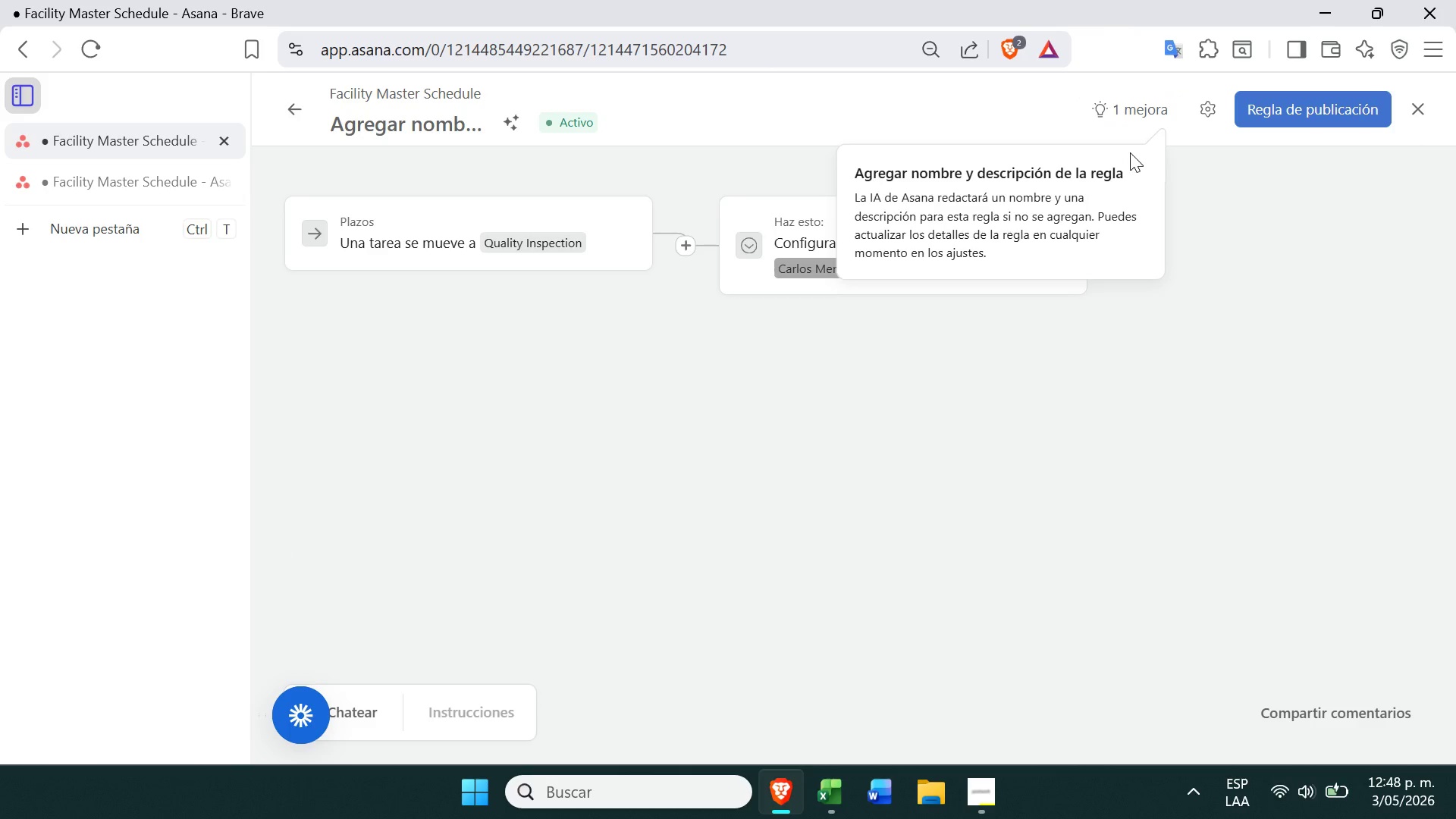 
left_click([1141, 108])
 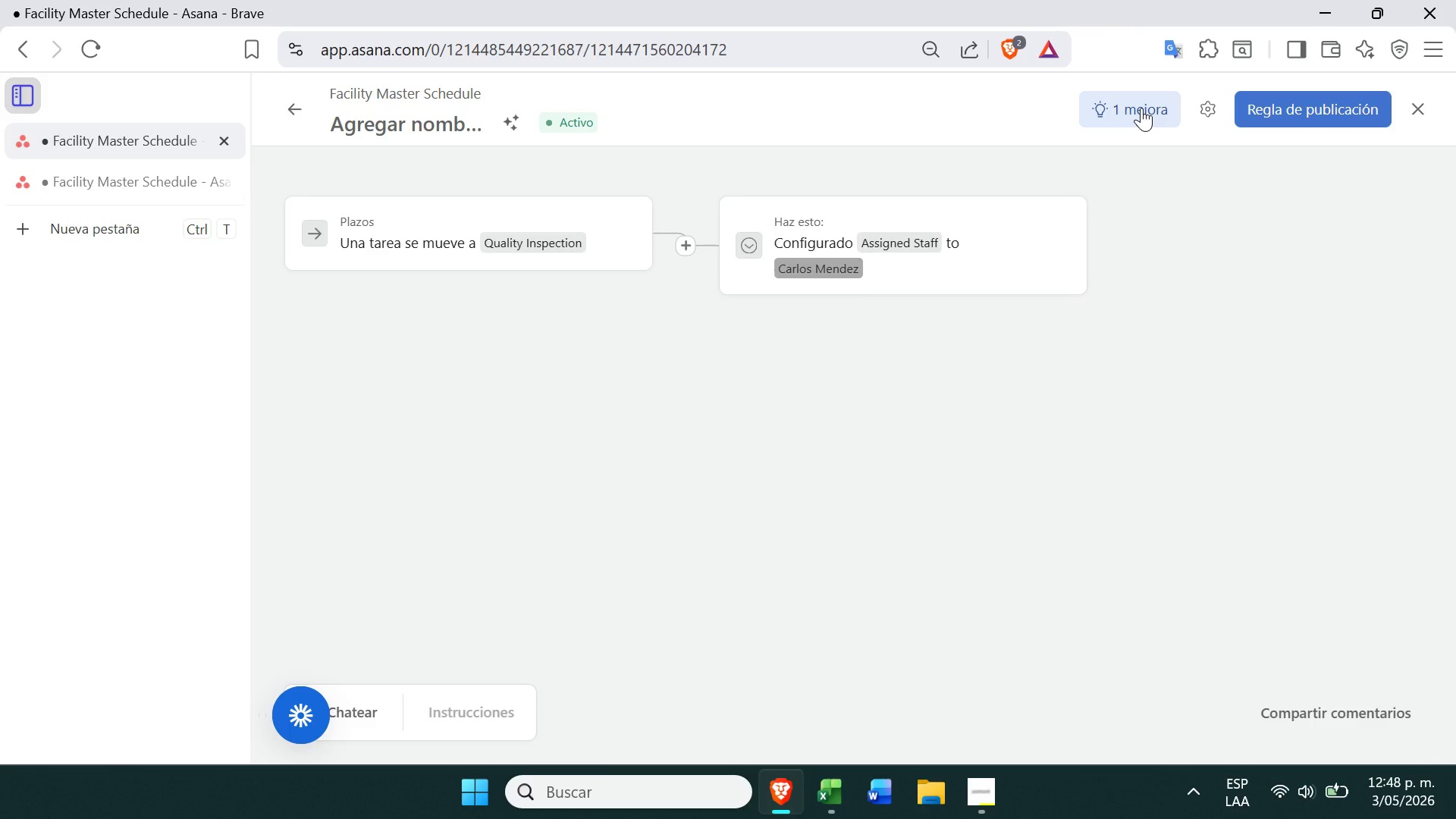 
left_click([1141, 108])
 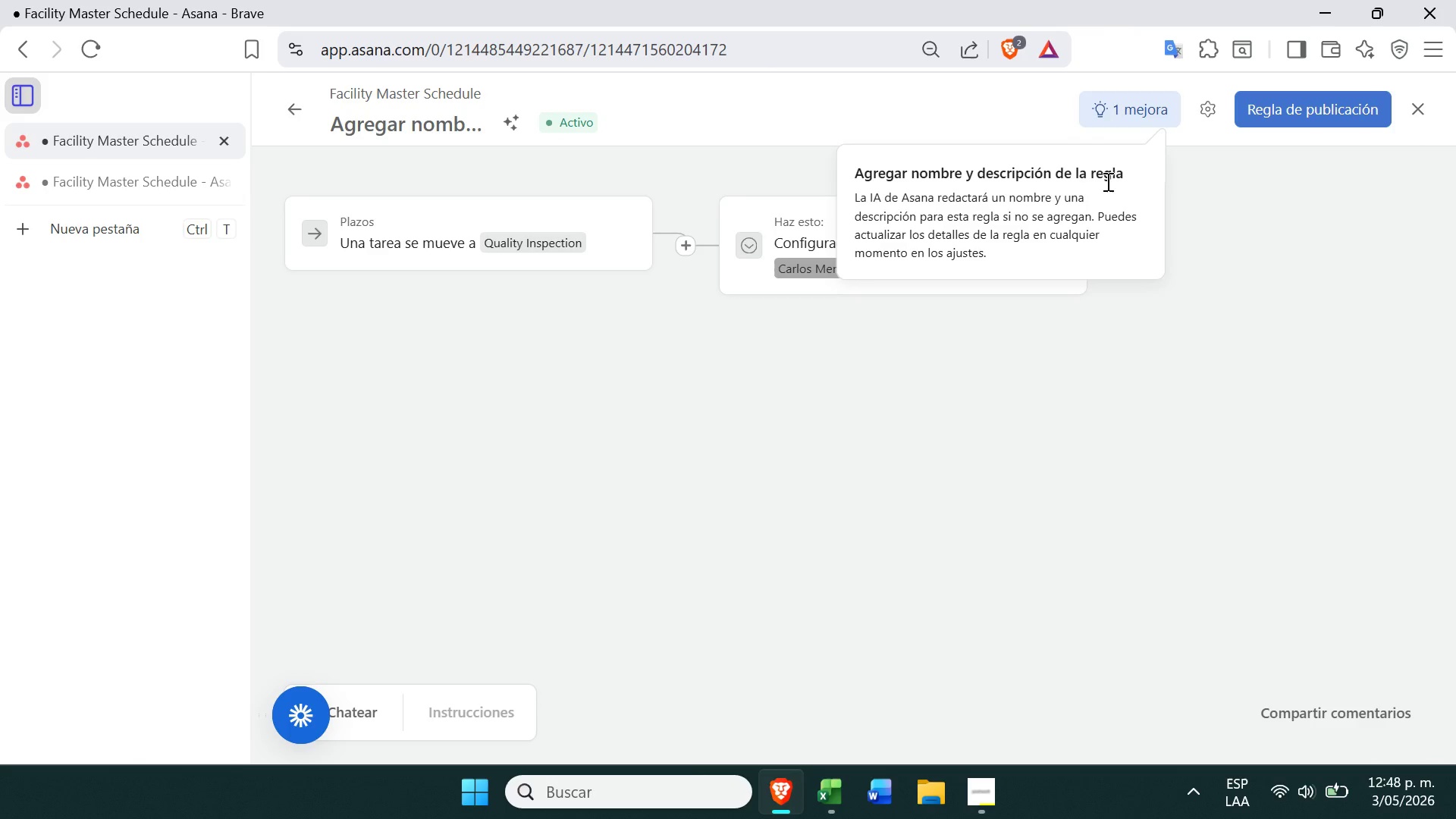 
left_click([1100, 198])
 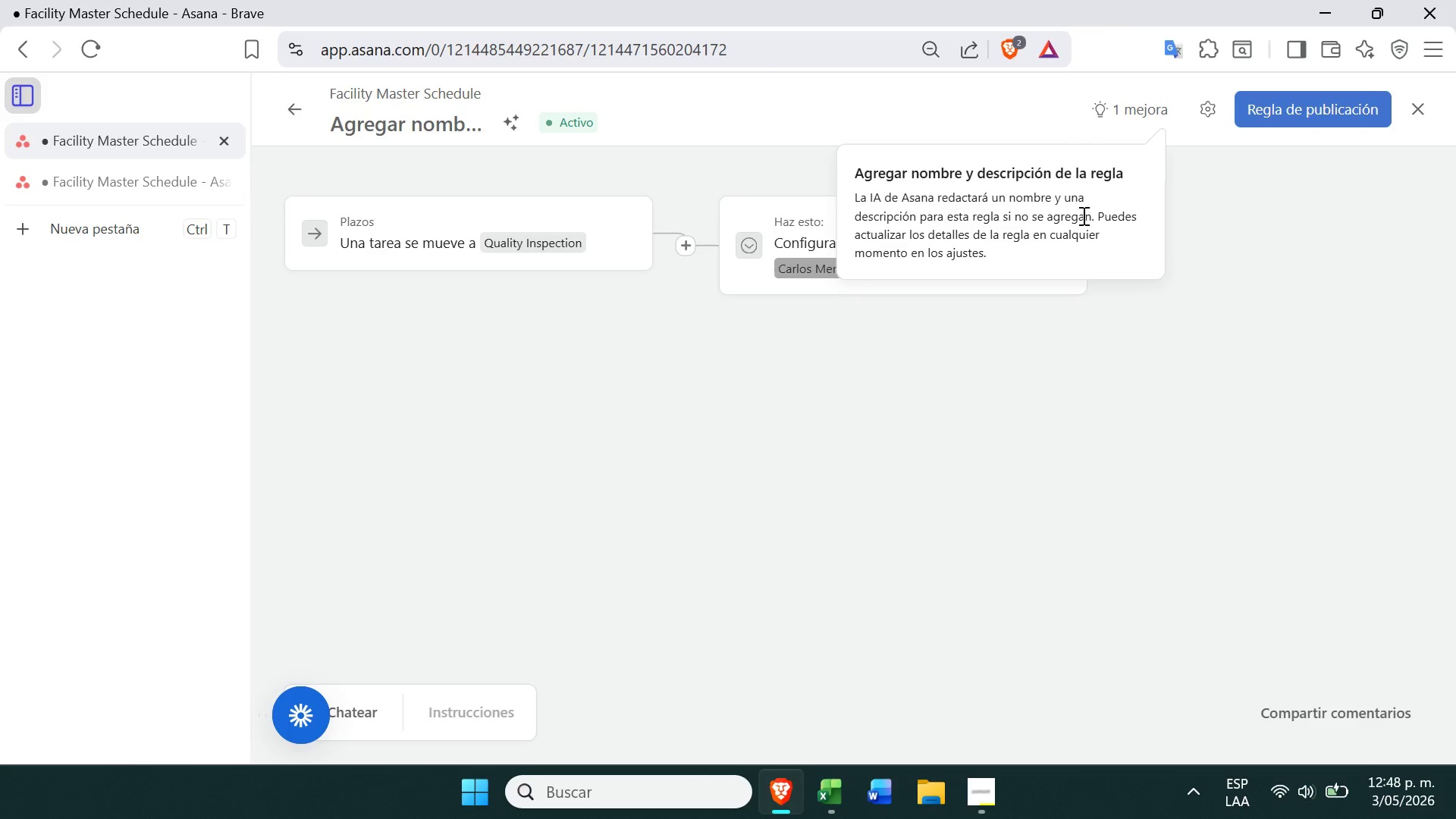 
left_click([906, 421])
 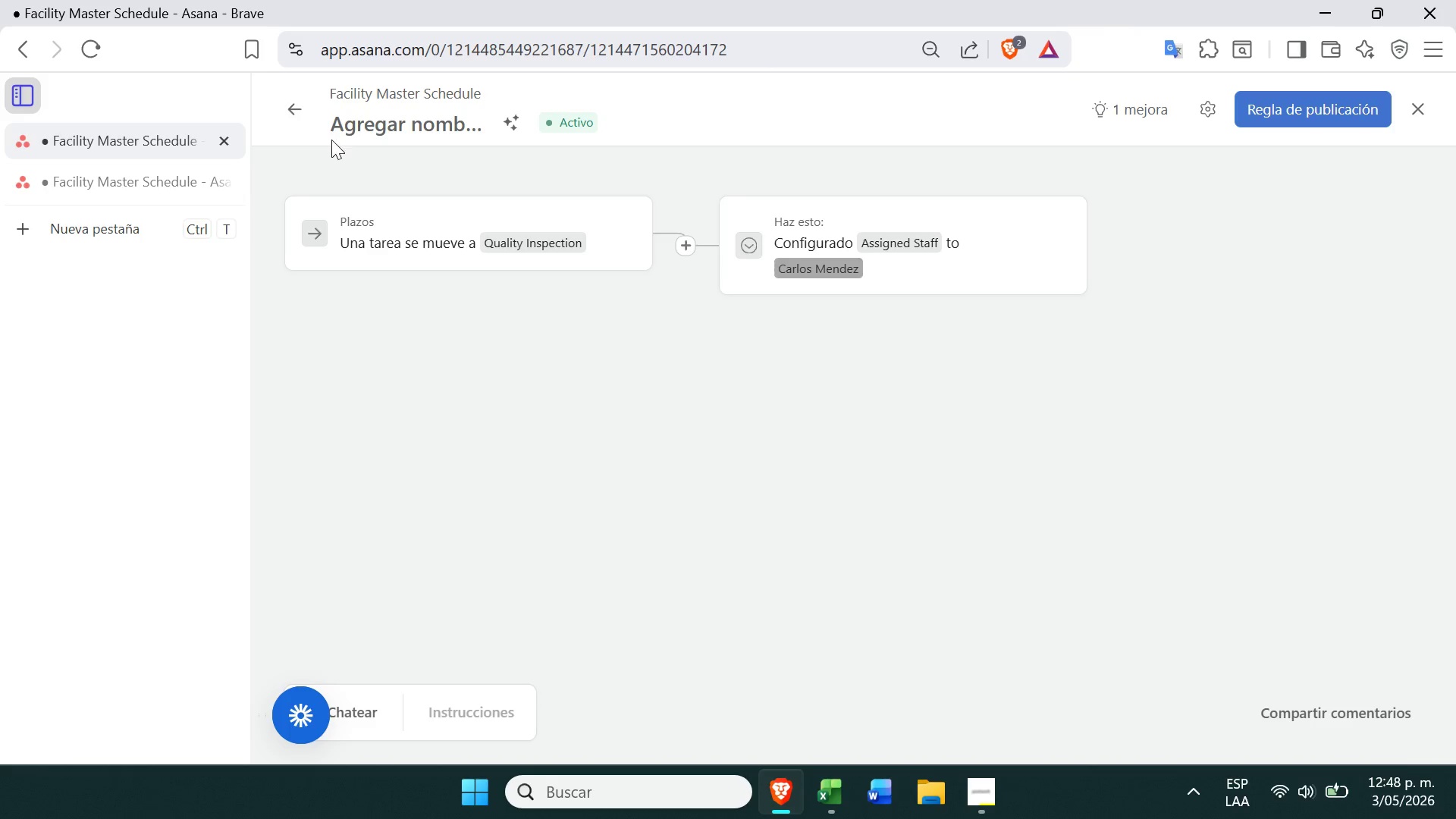 
left_click([293, 116])
 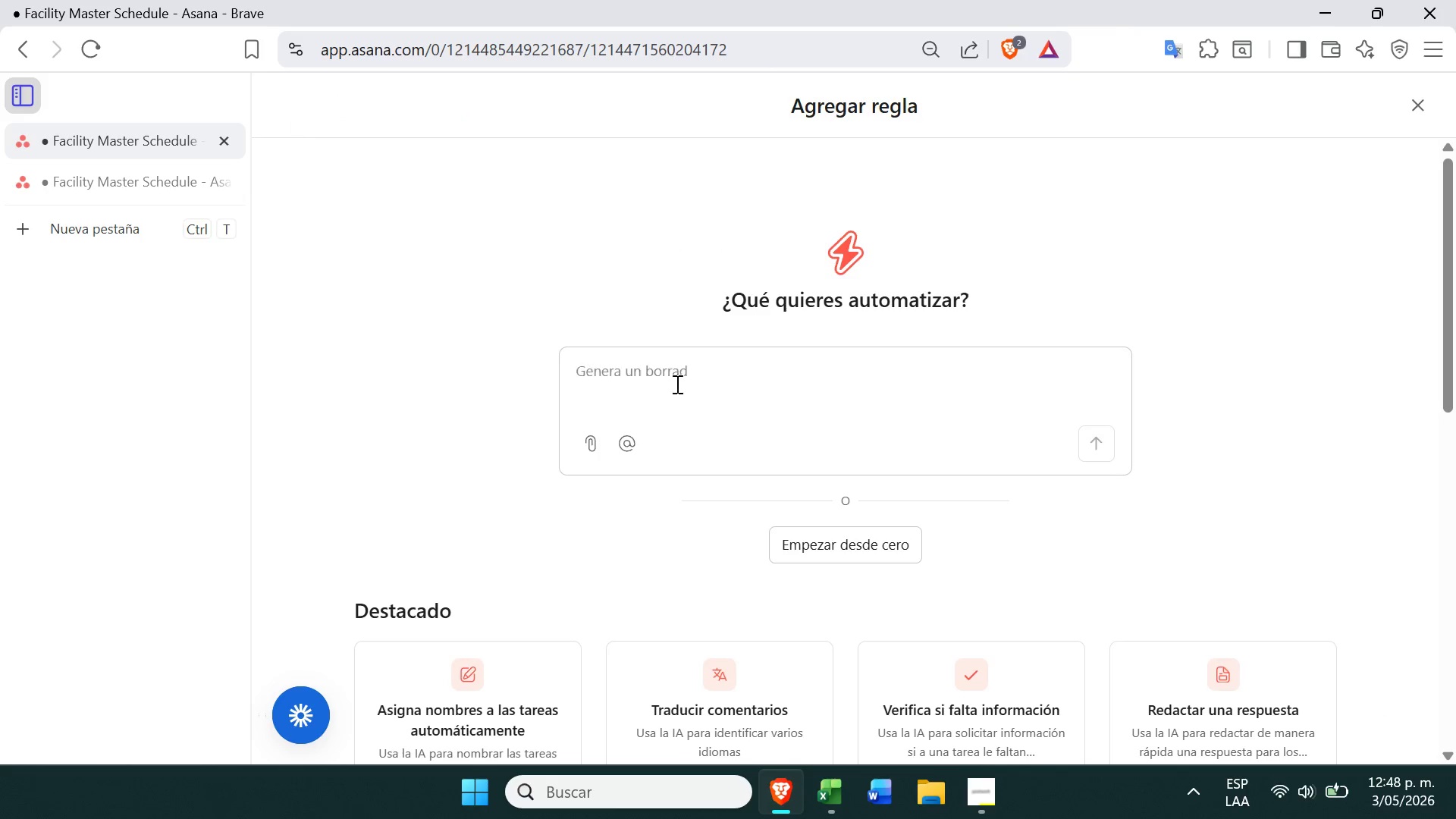 
left_click([689, 396])
 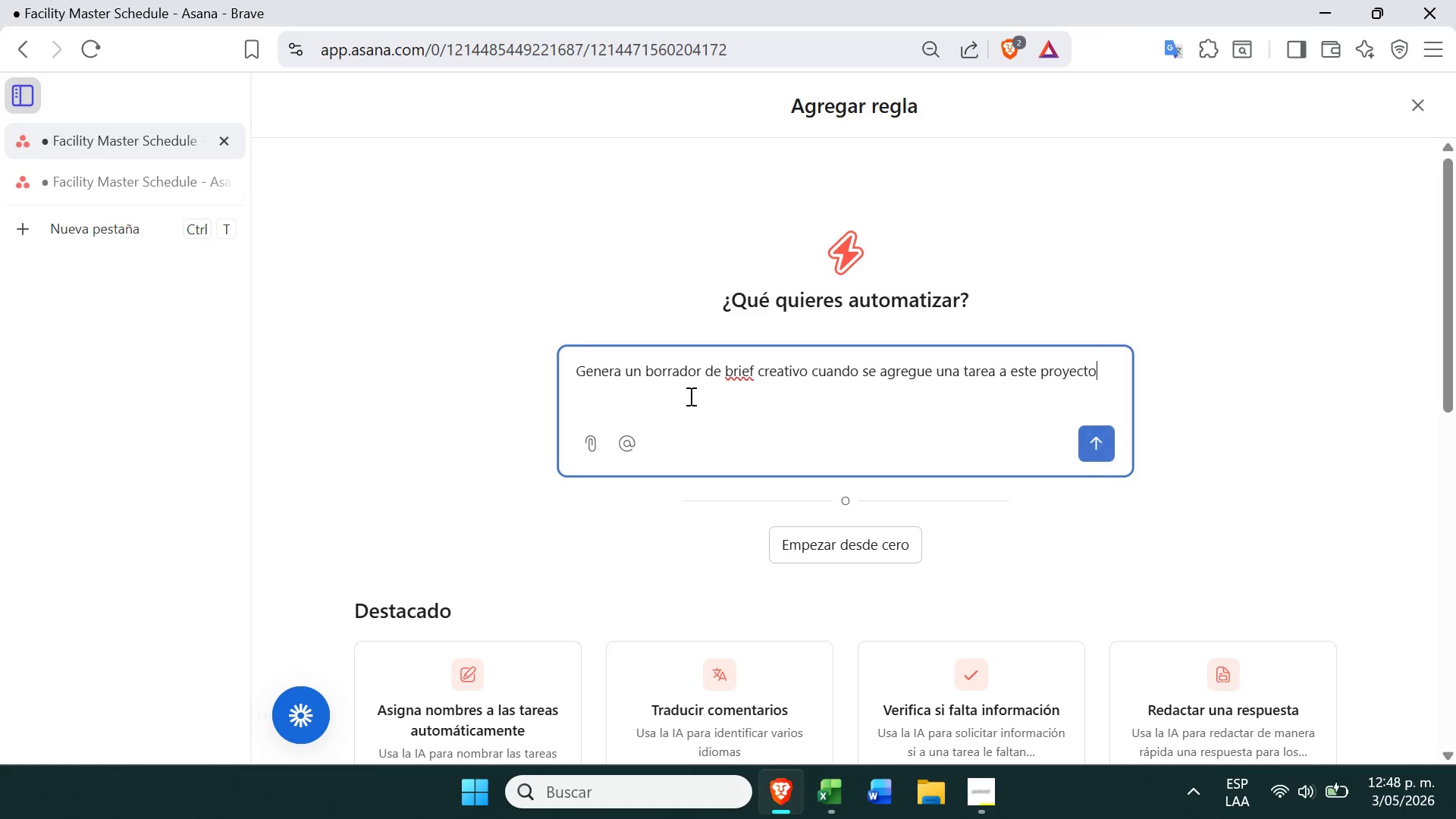 
key(Control+ControlLeft)
 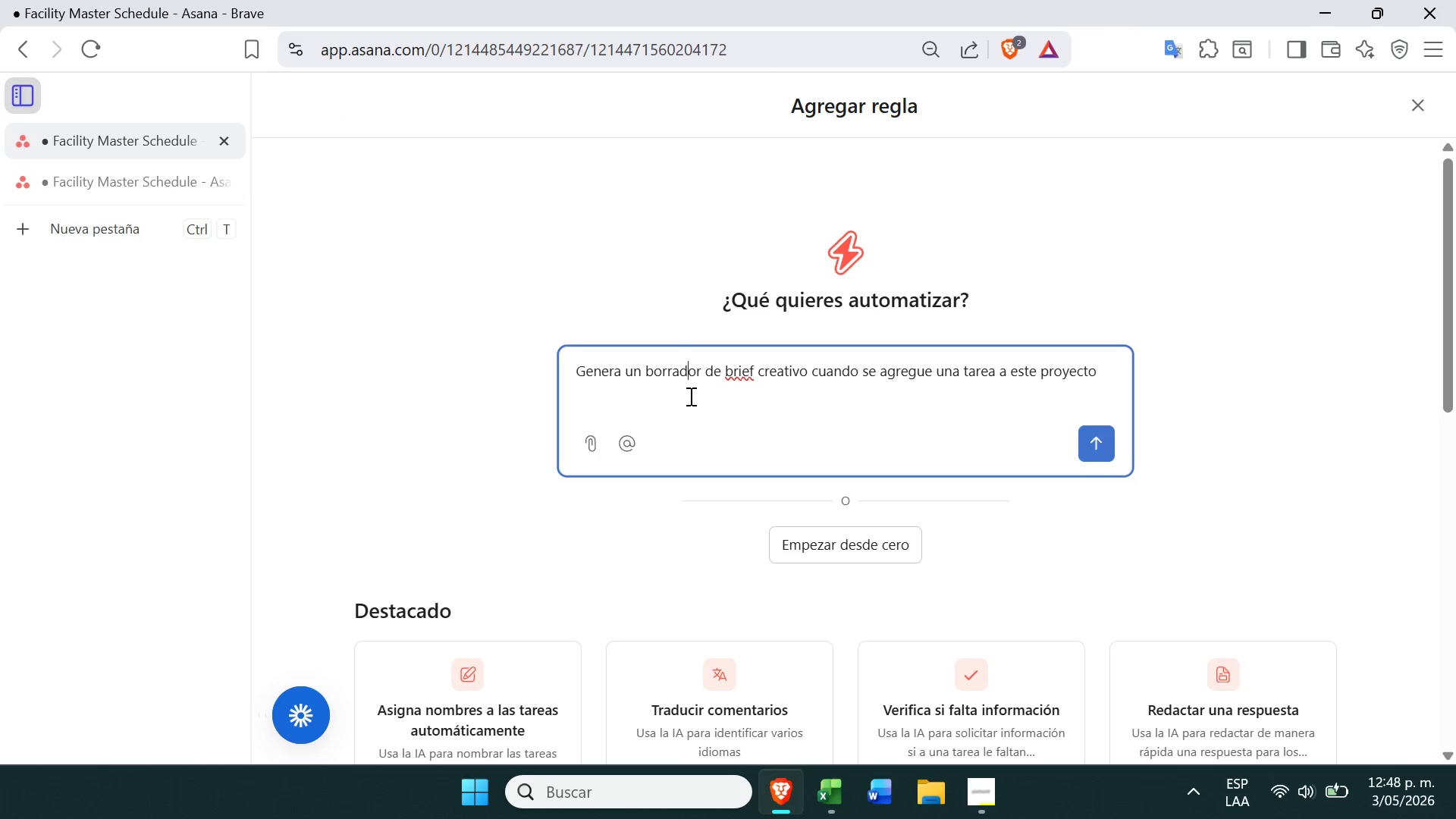 
double_click([689, 396])
 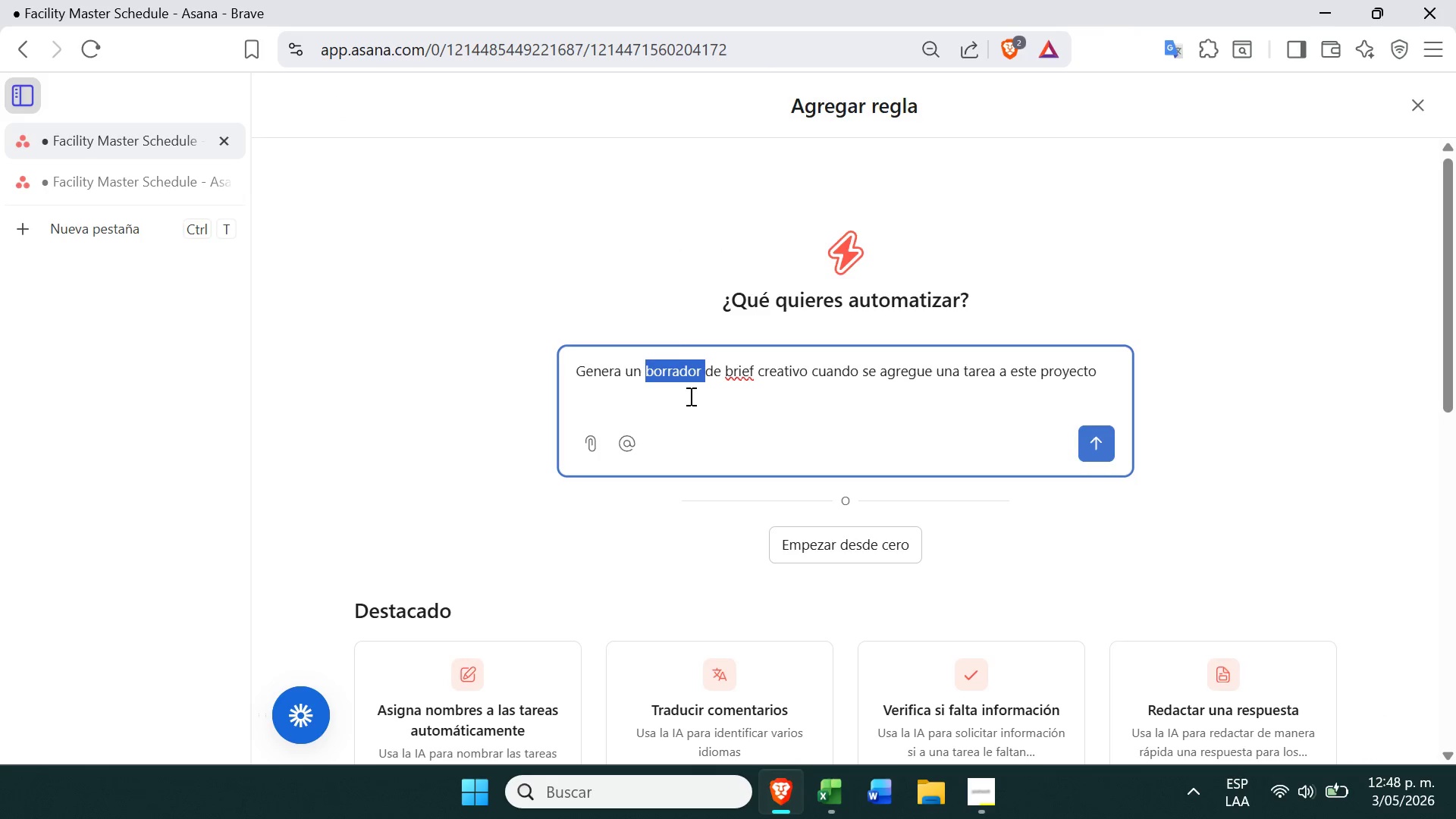 
triple_click([689, 396])
 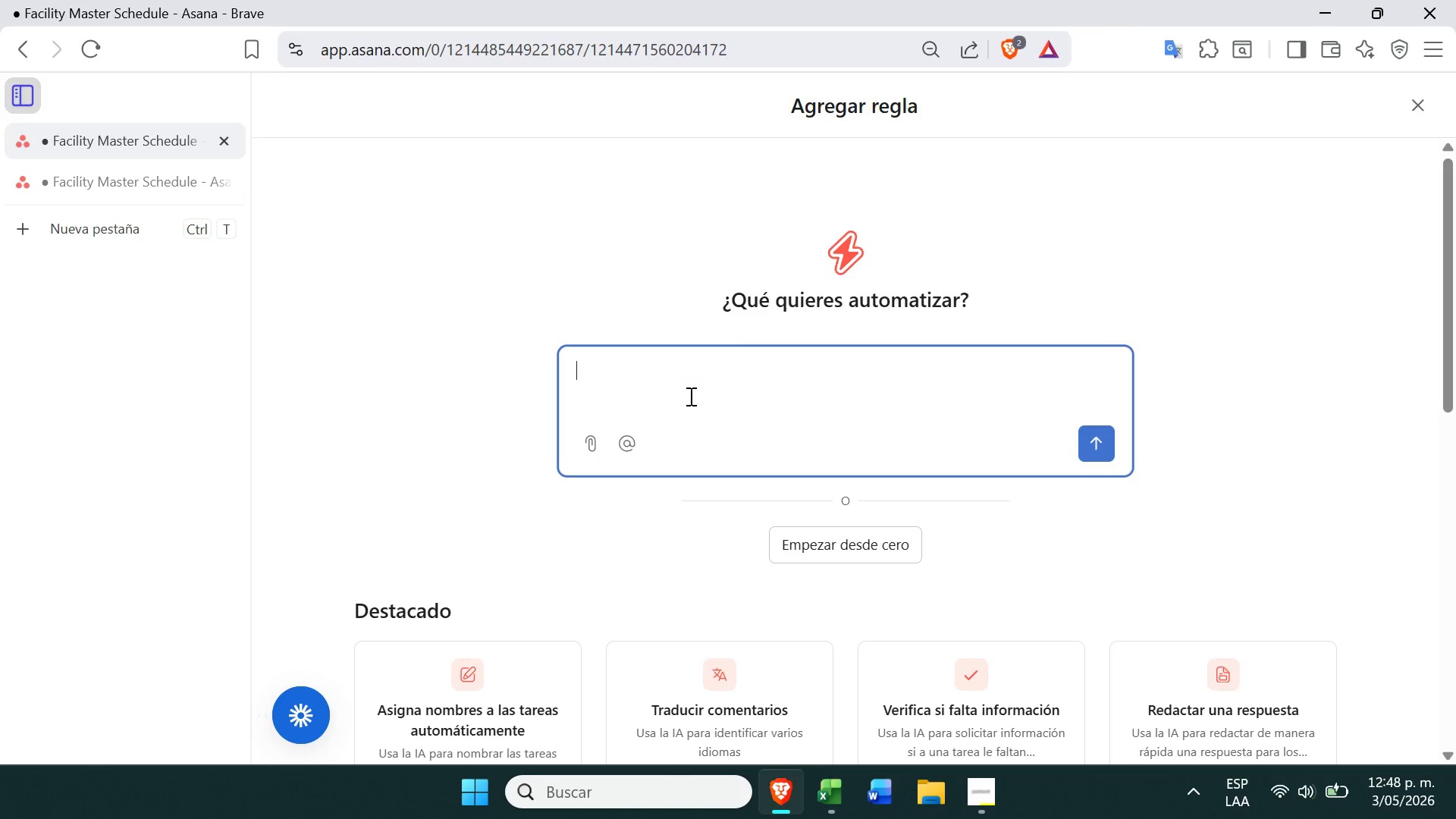 
key(Backspace)
 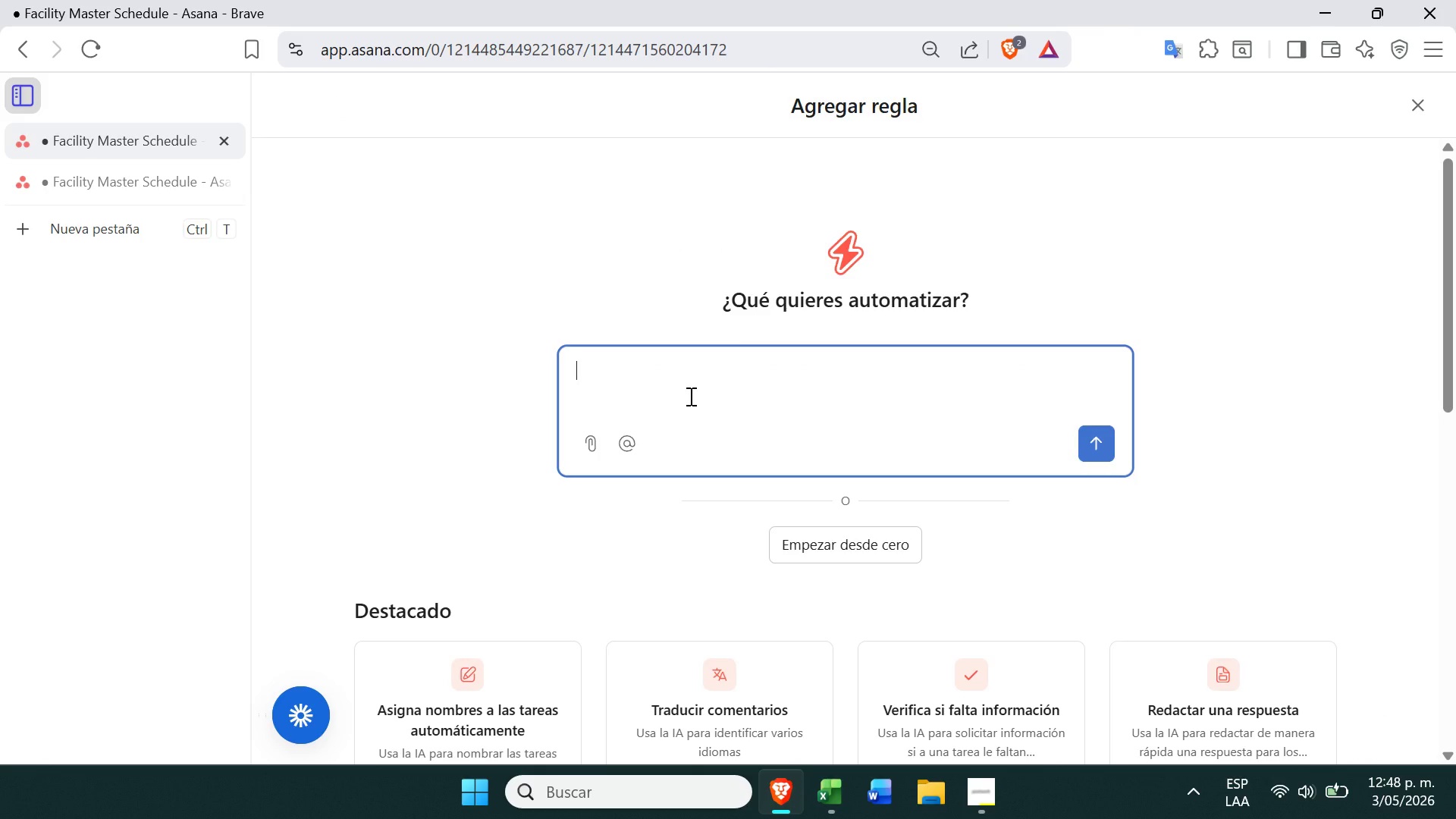 
key(Control+V)
 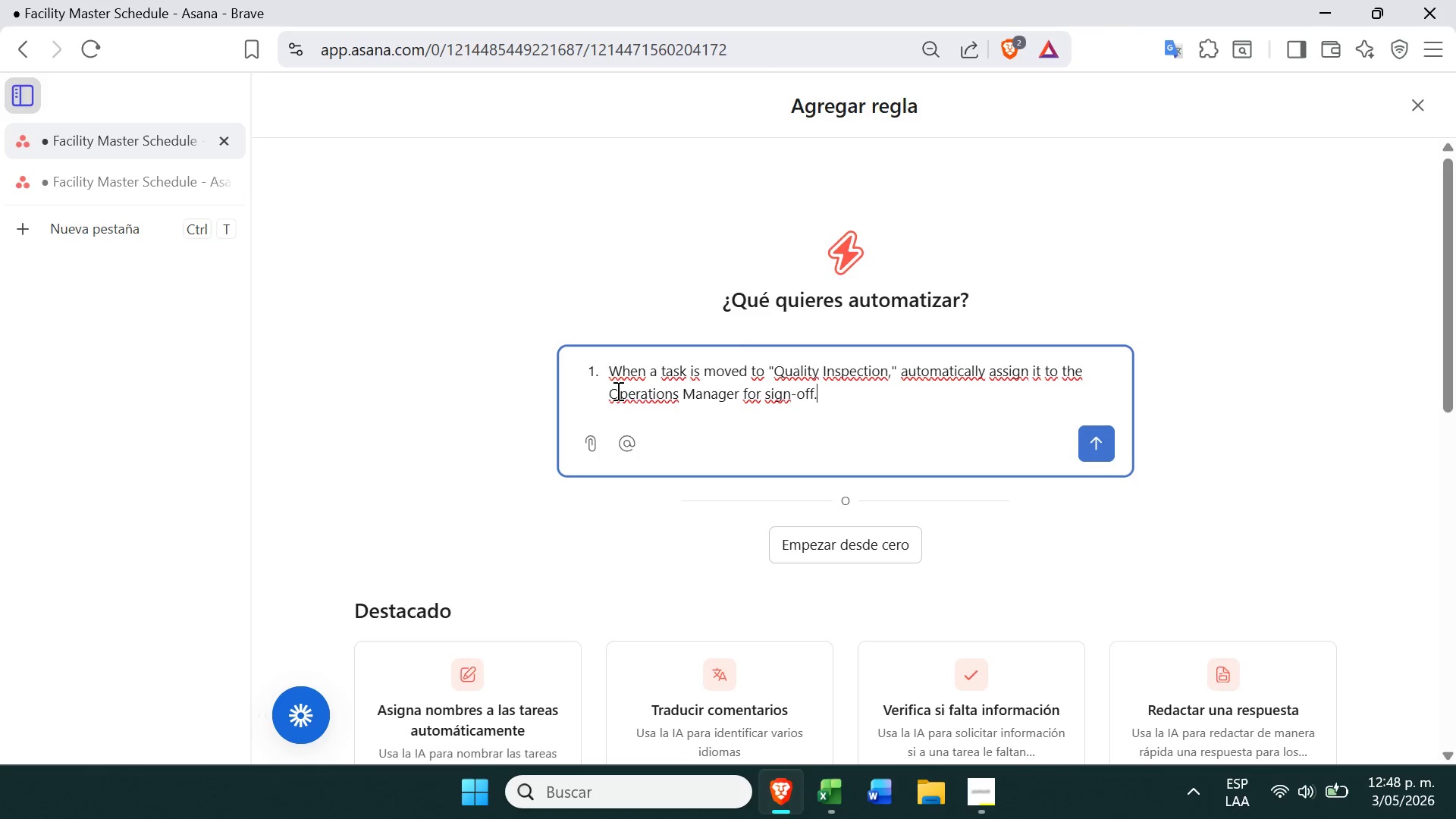 
left_click([599, 369])
 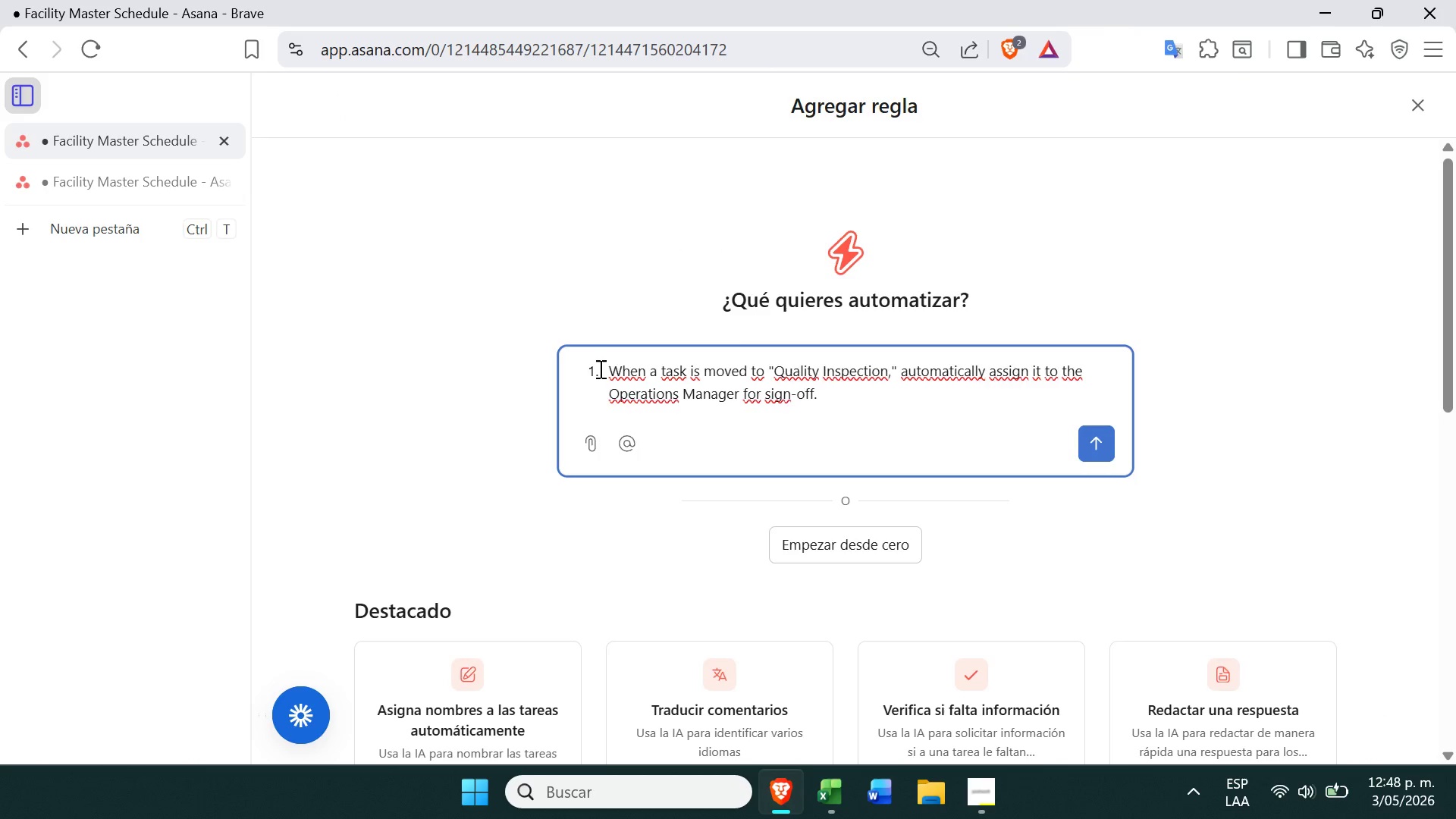 
key(Backspace)
 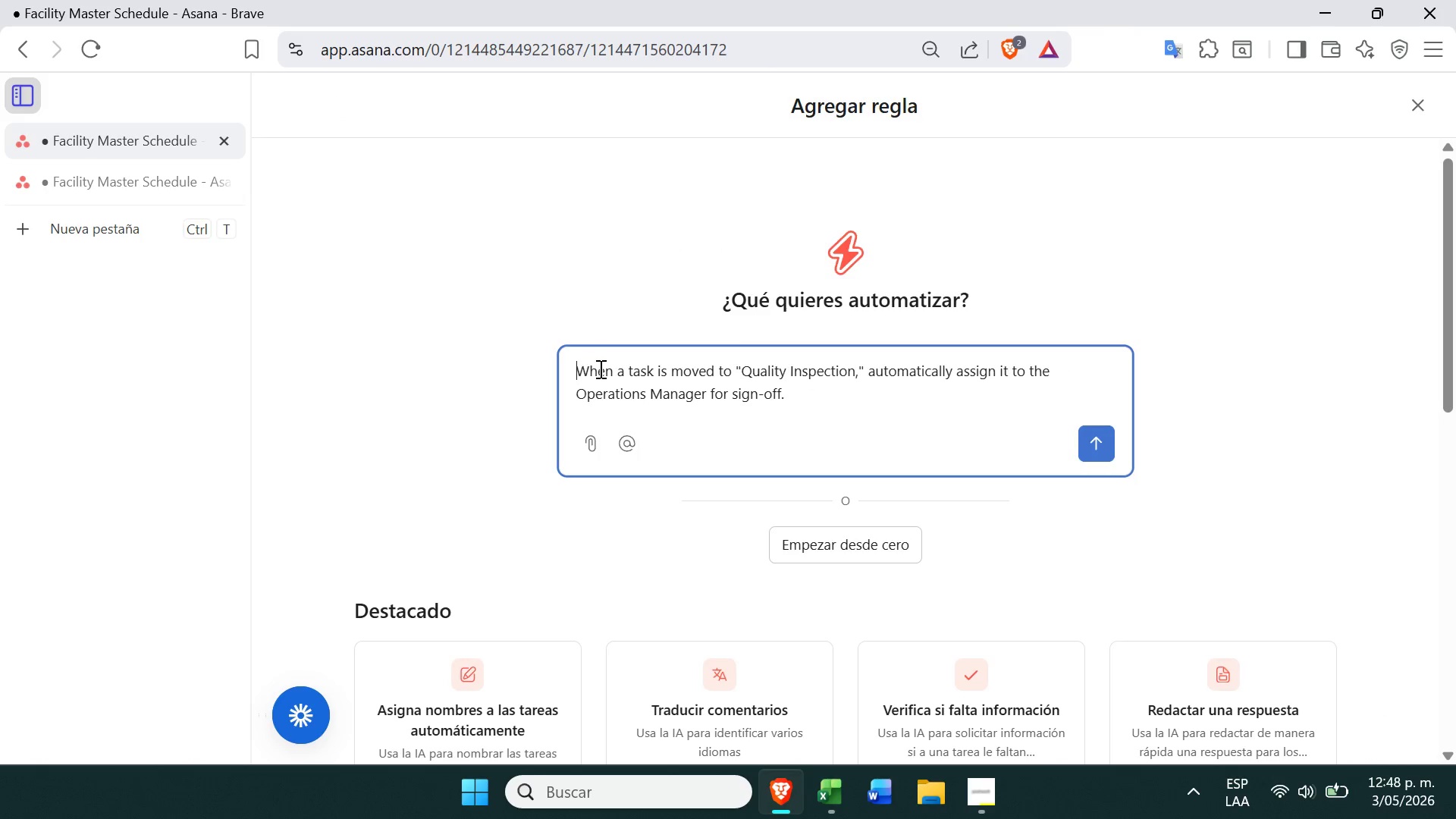 
key(Backspace)
 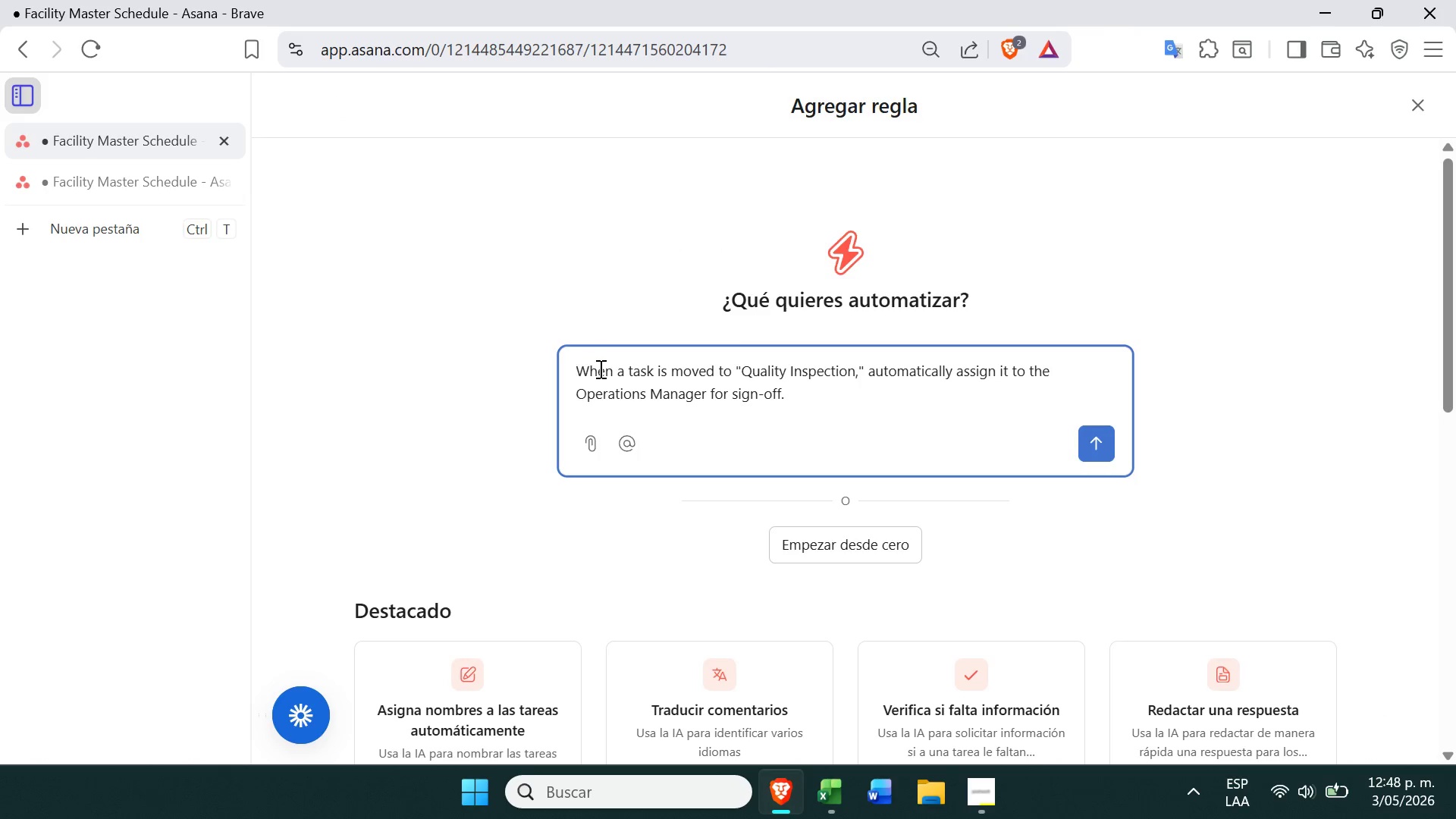 
key(Enter)
 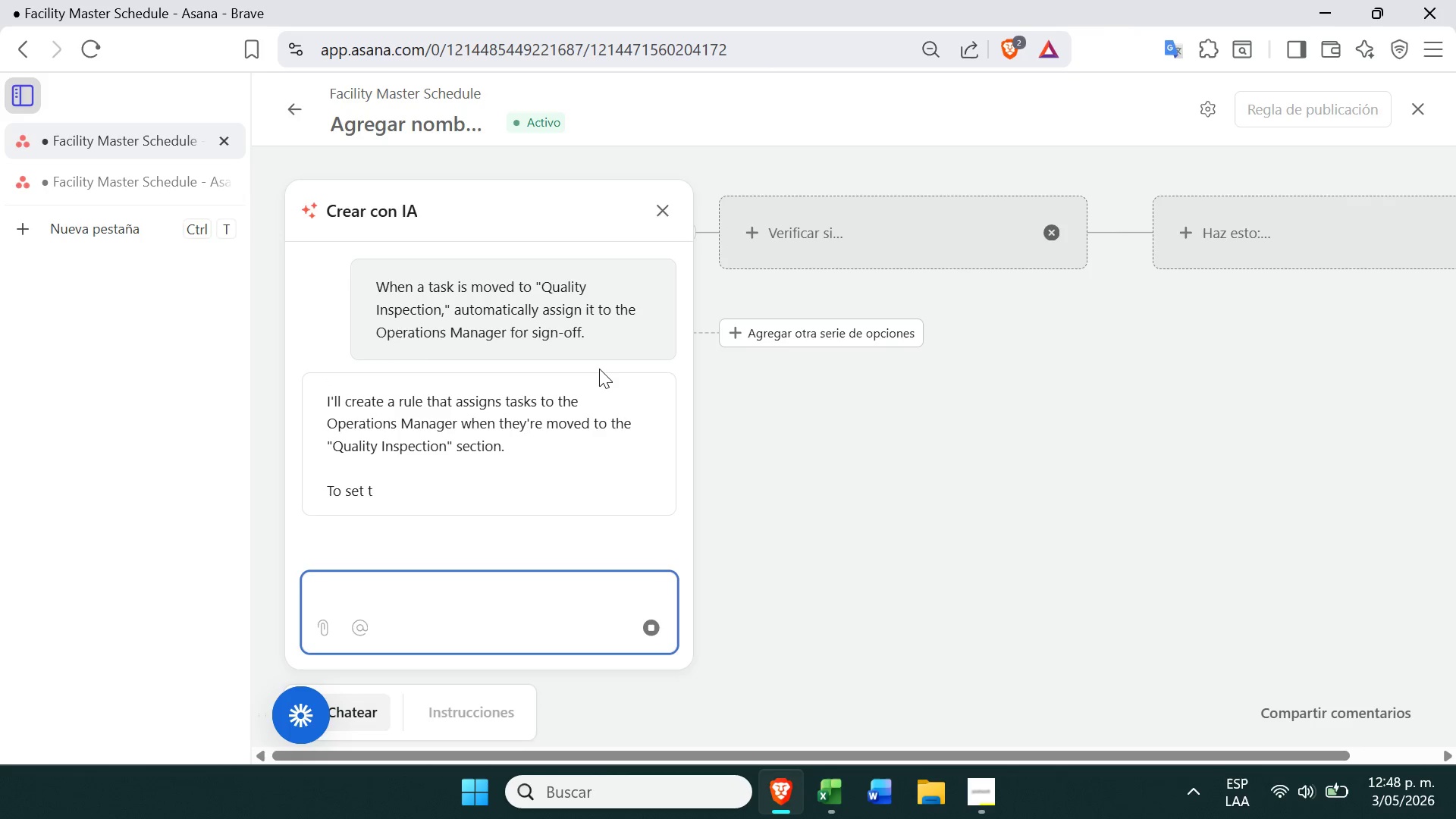 
wait(8.5)
 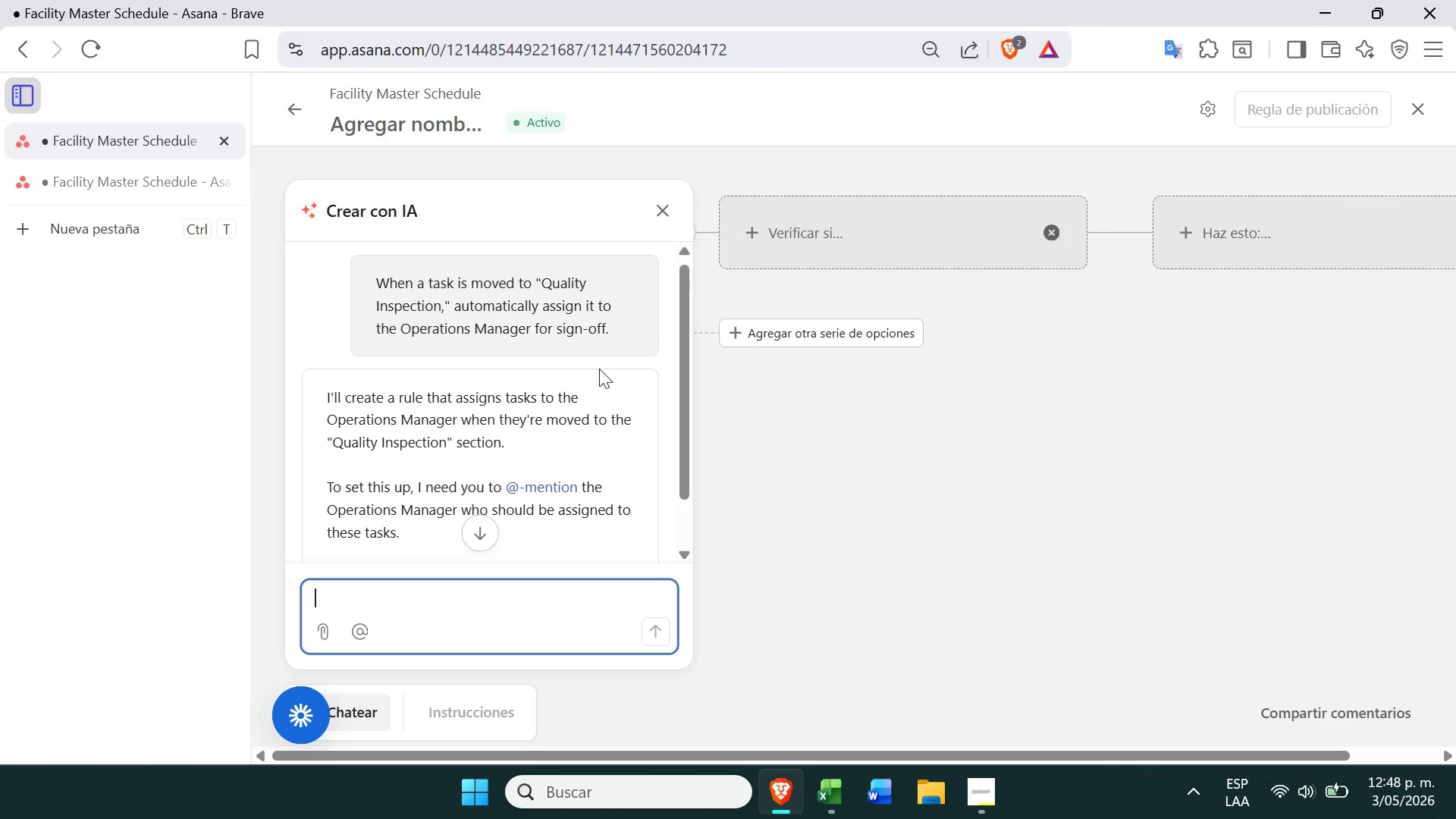 
key(Alt+Control+Q)
 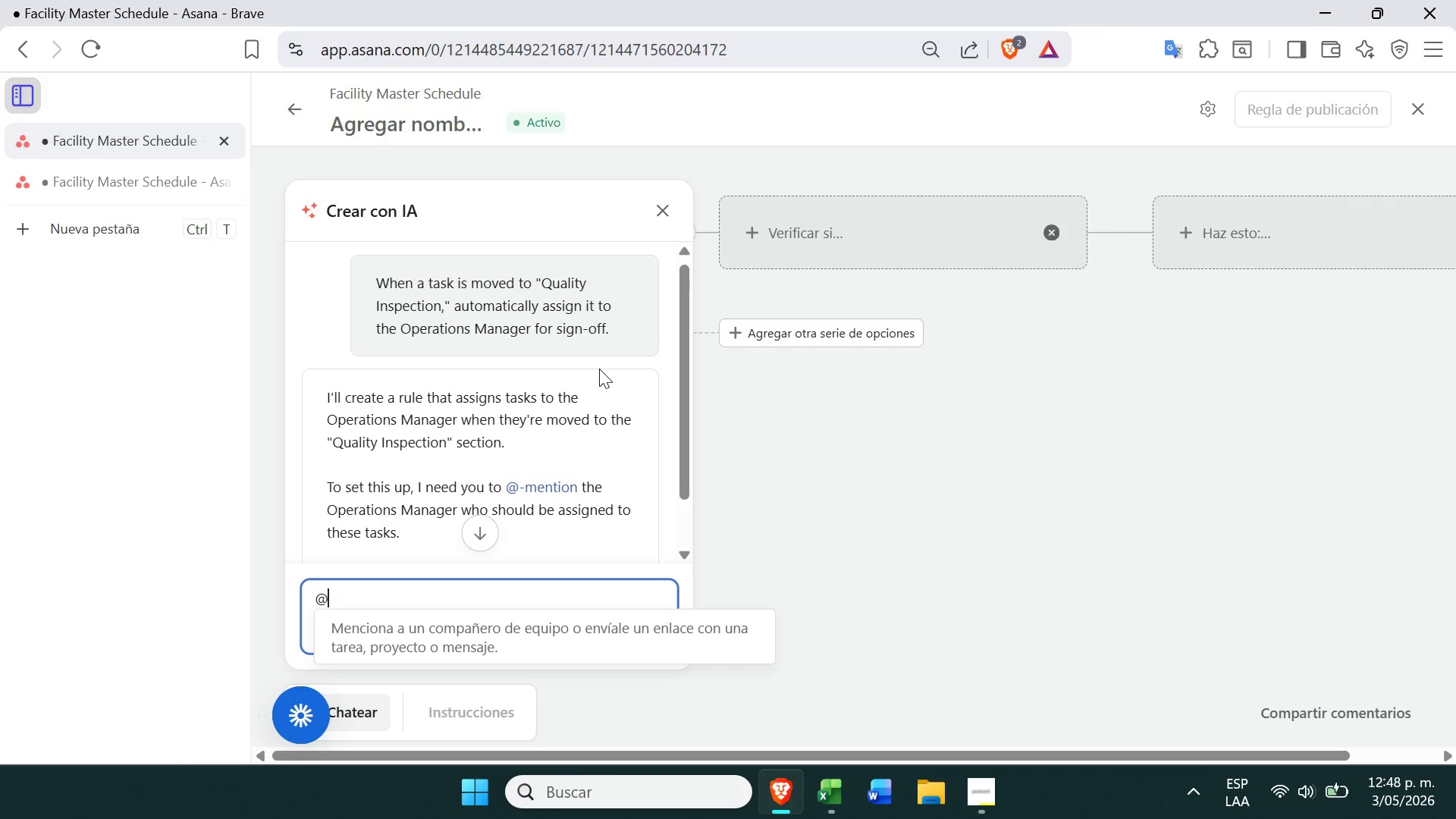 
type(ma)
 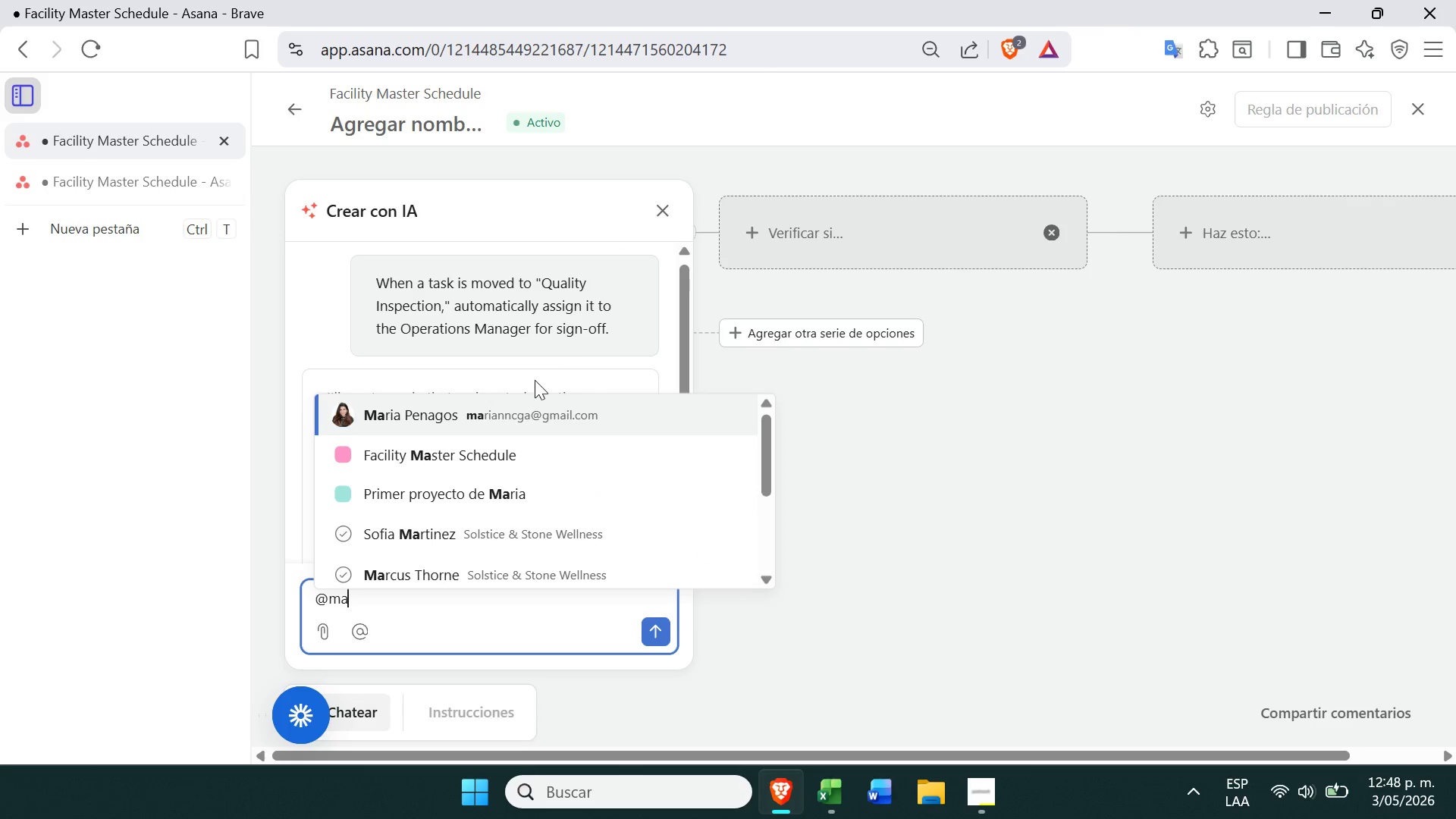 
left_click([521, 412])
 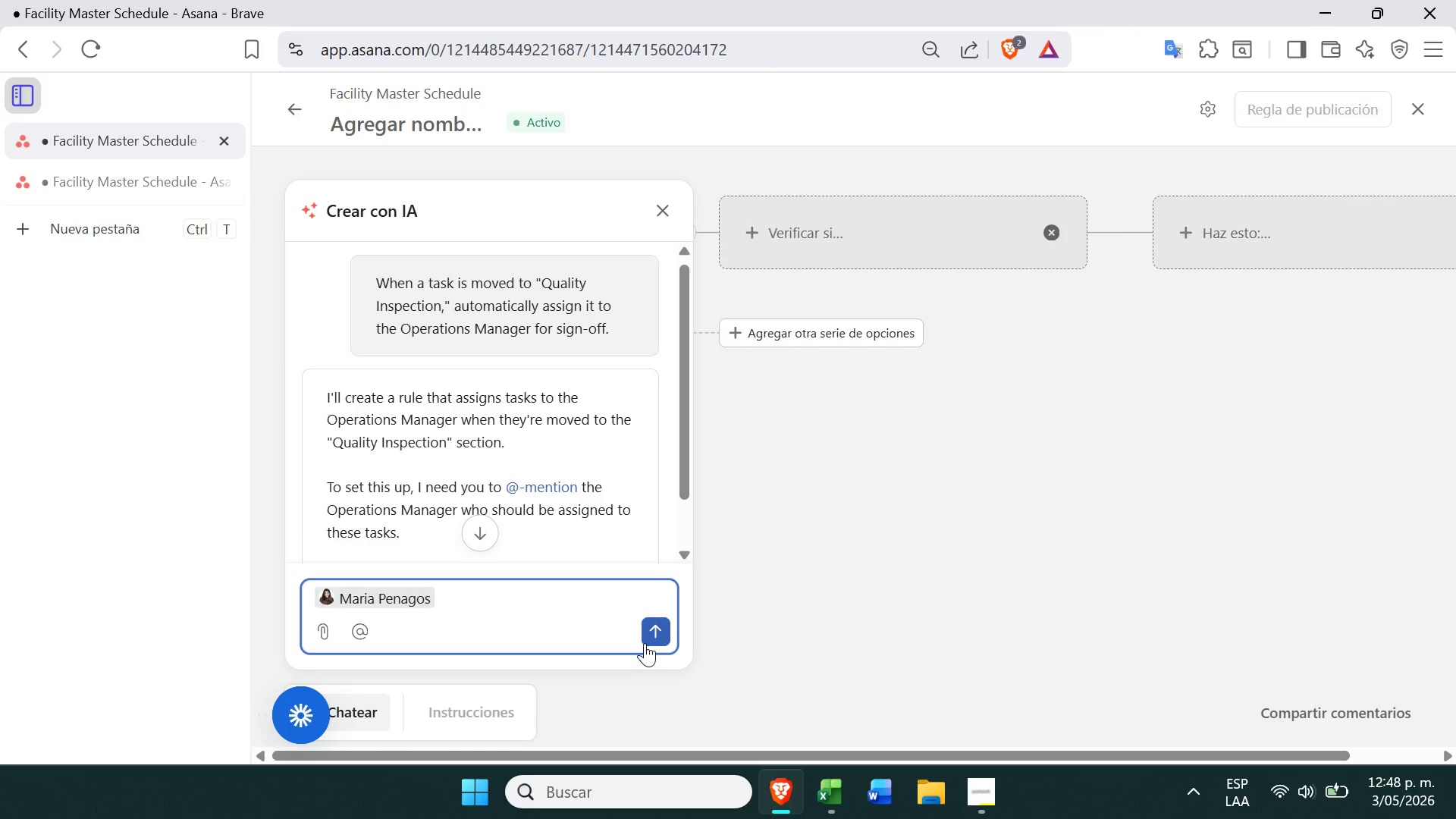 
left_click([650, 637])
 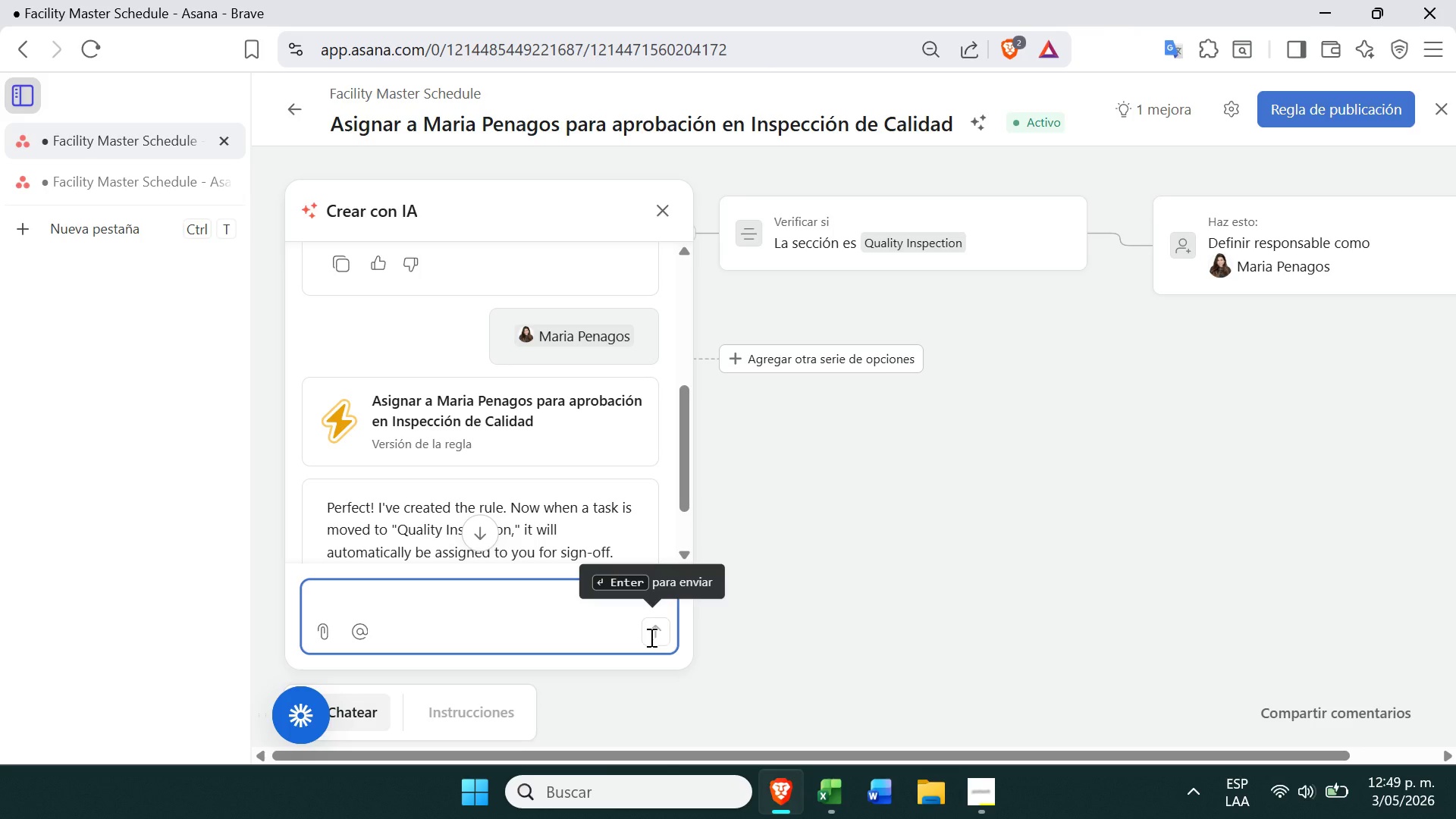 
wait(39.81)
 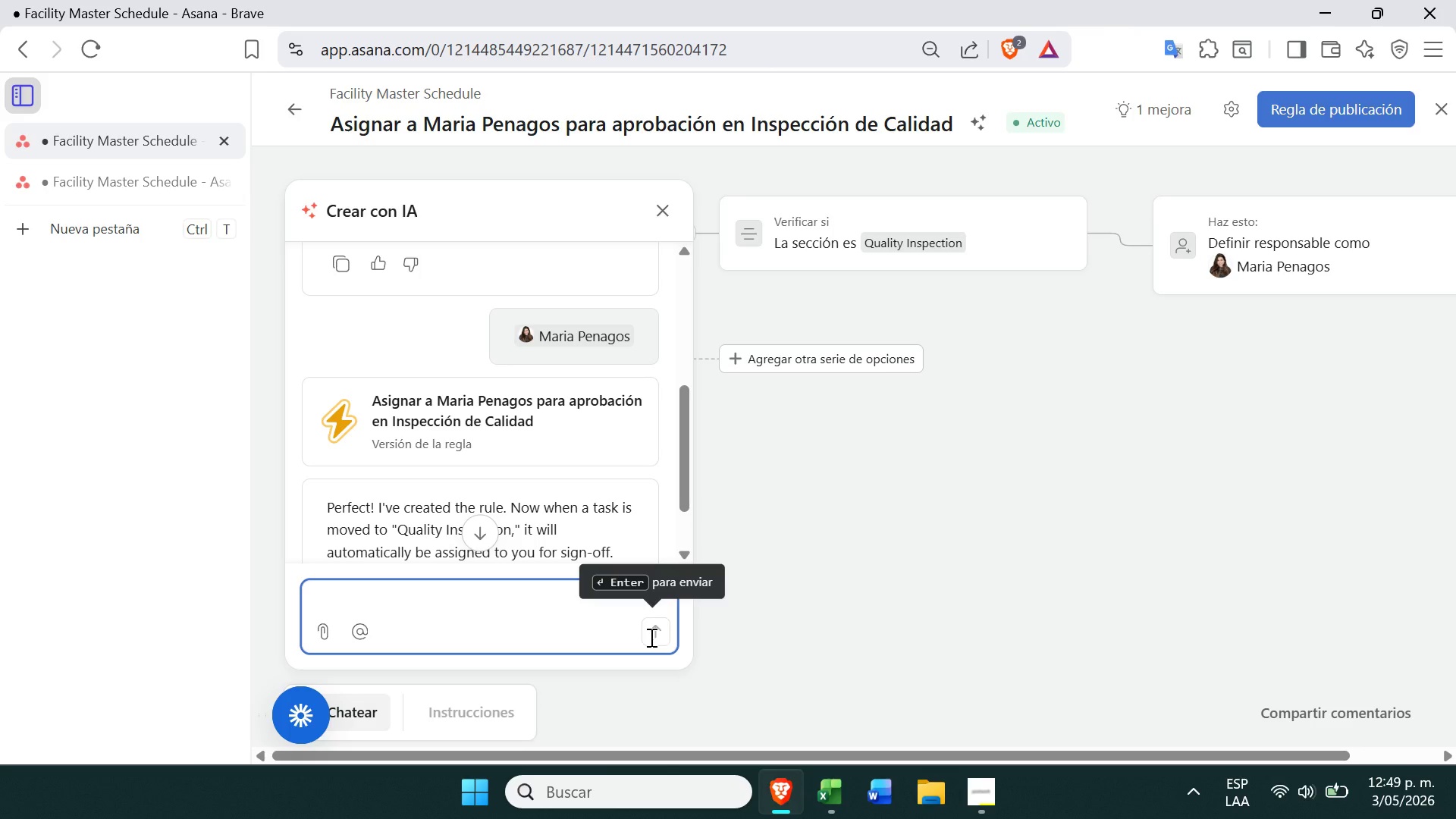 
left_click([993, 554])
 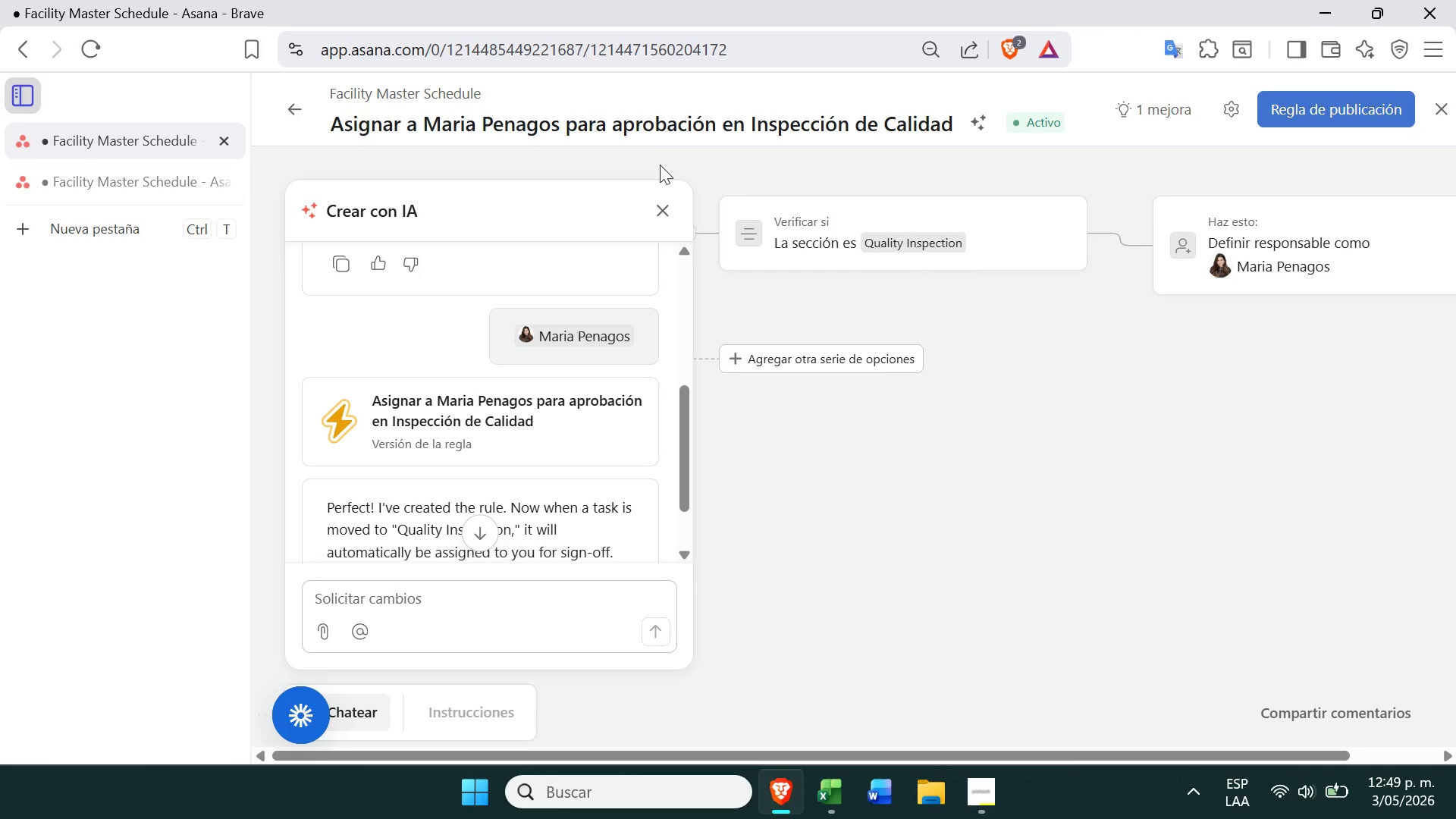 
left_click([657, 210])
 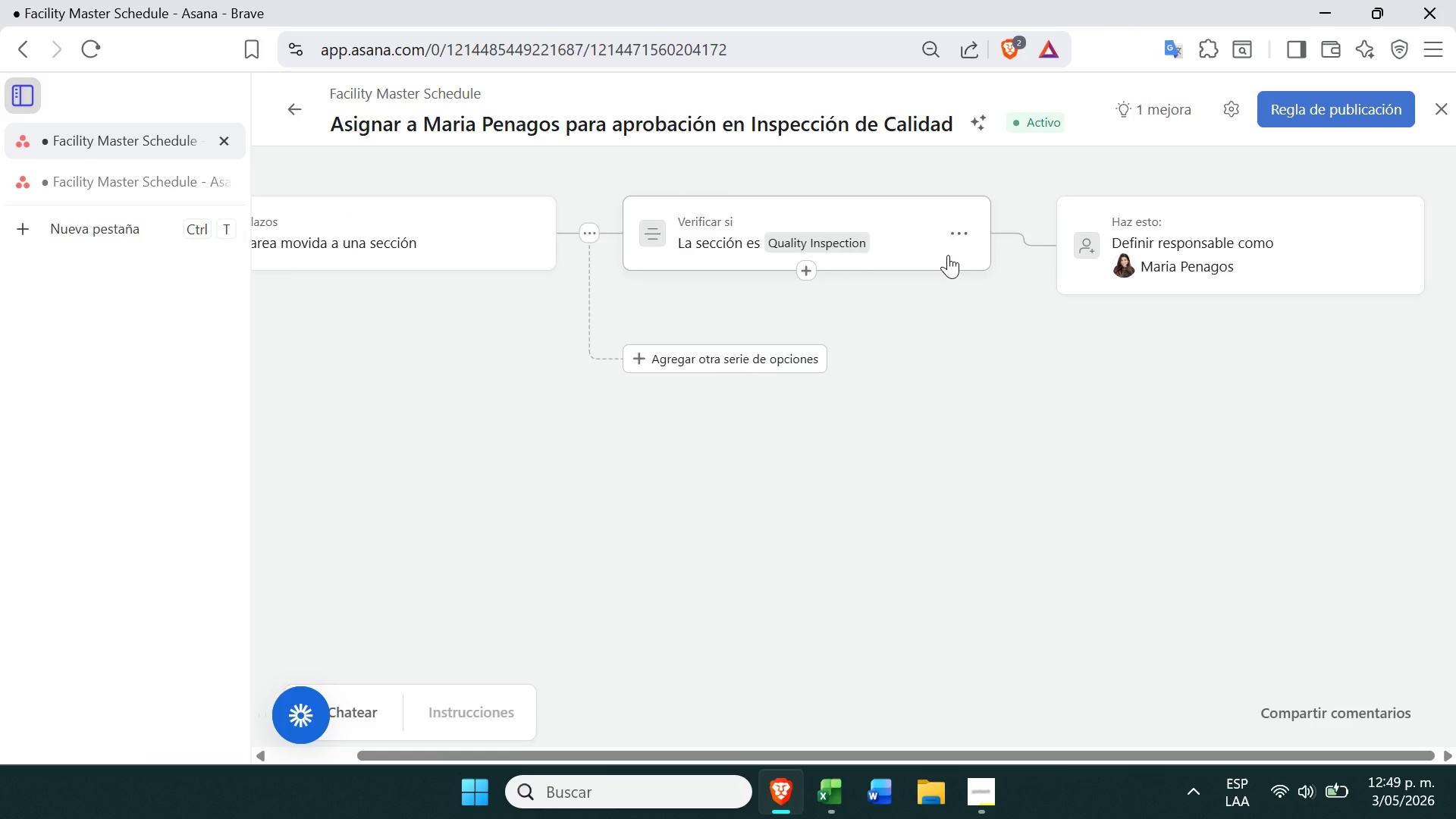 
wait(6.67)
 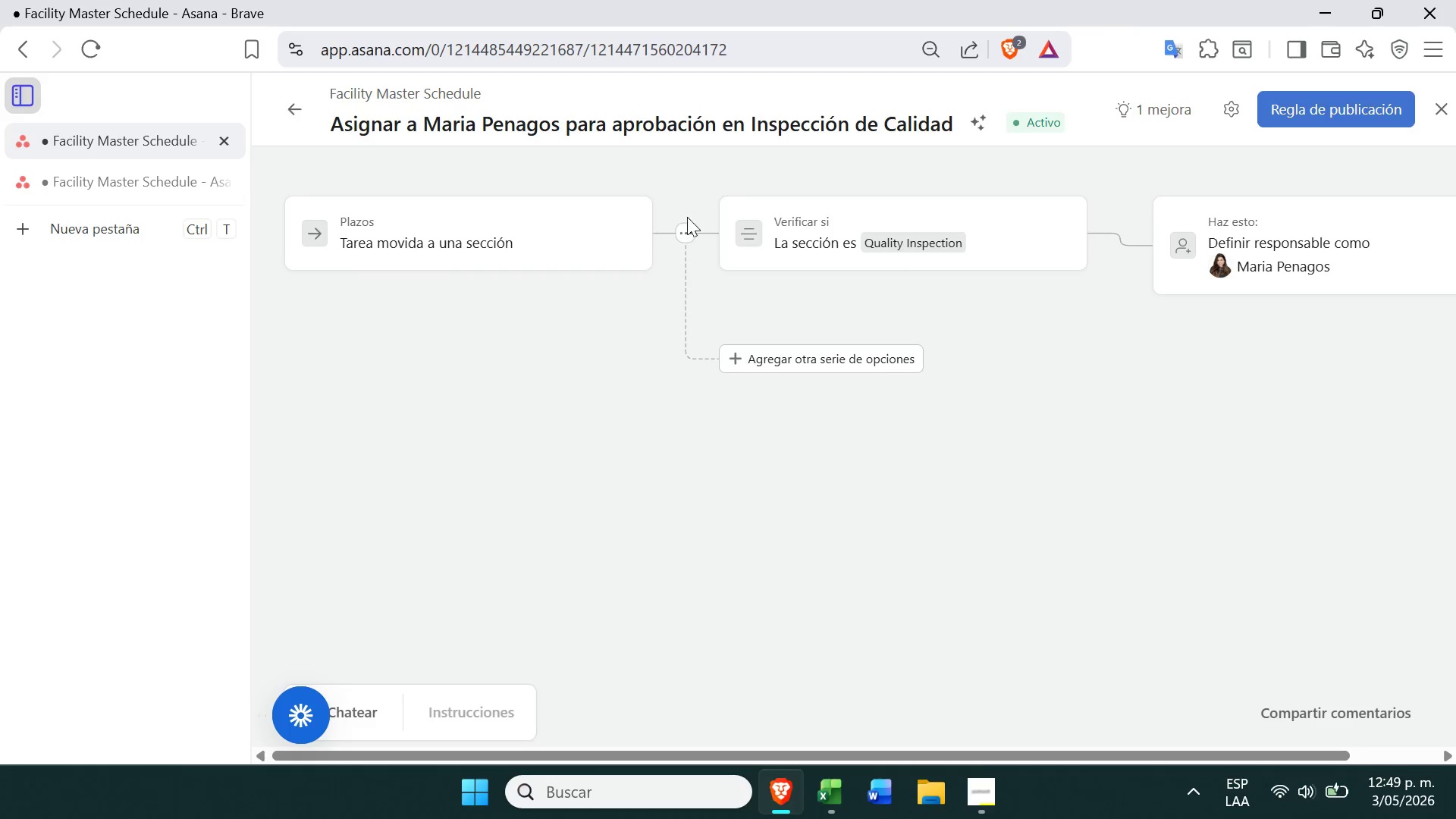 
left_click([1340, 114])
 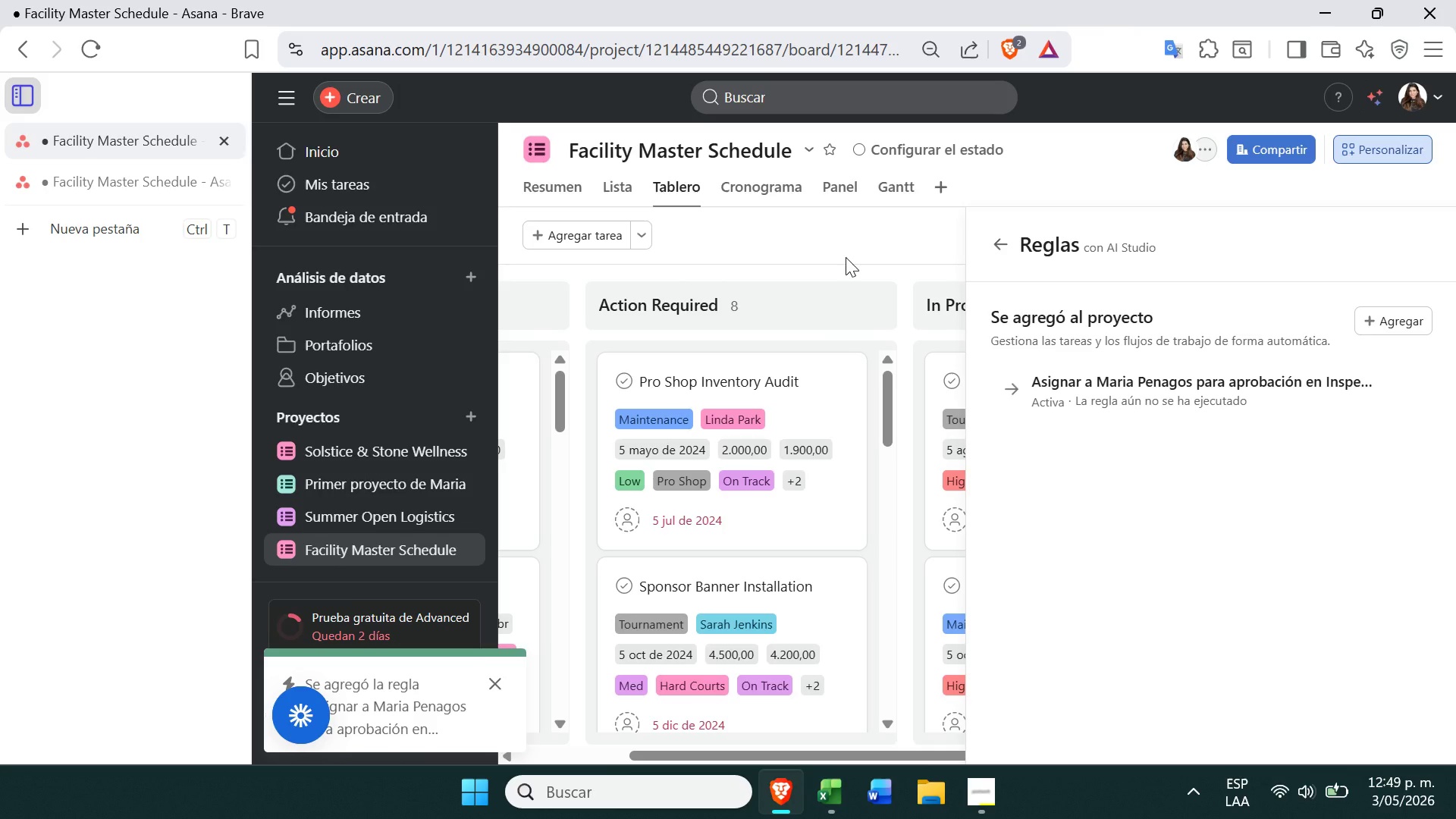 
wait(7.92)
 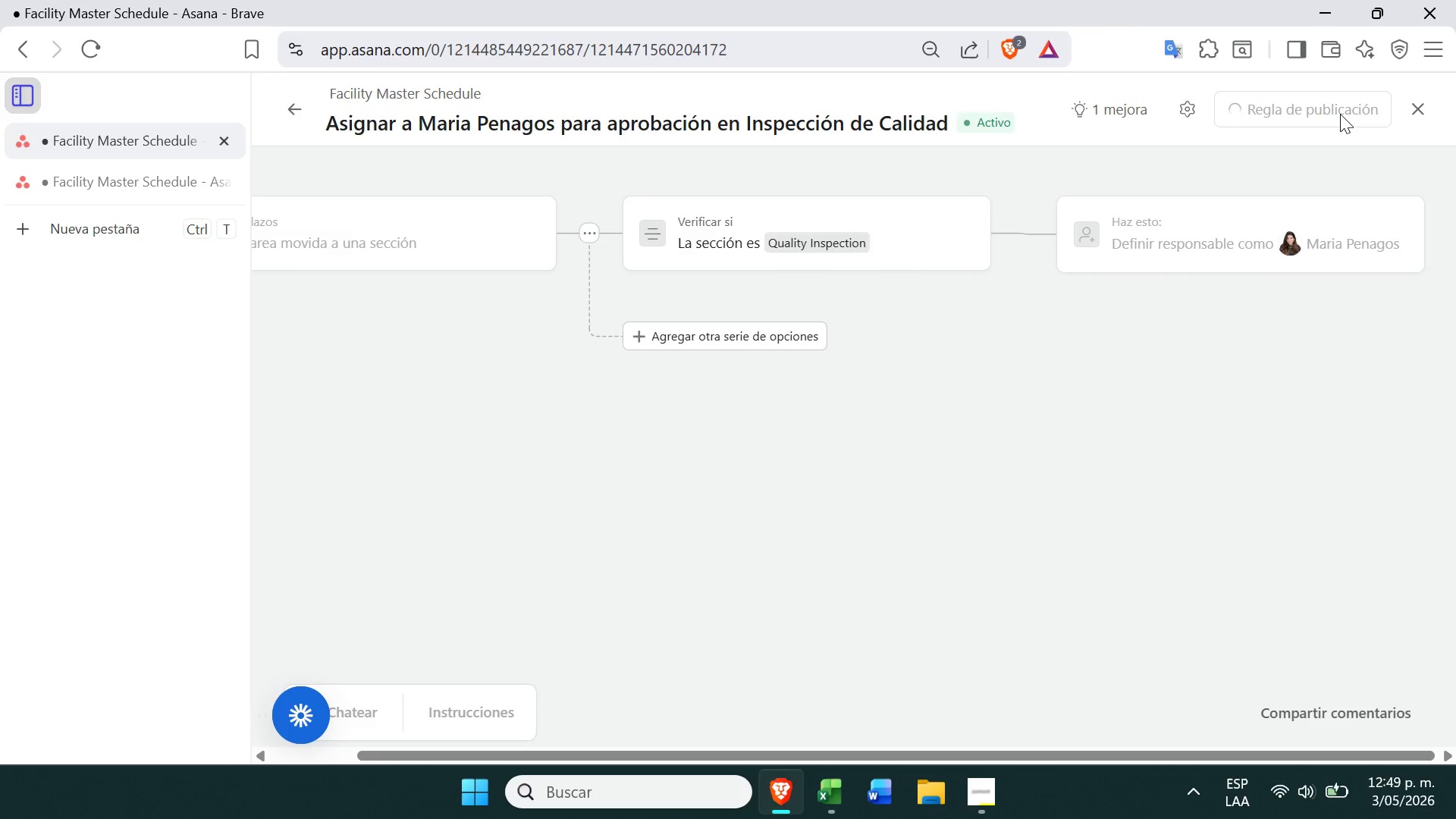 
left_click([1152, 404])
 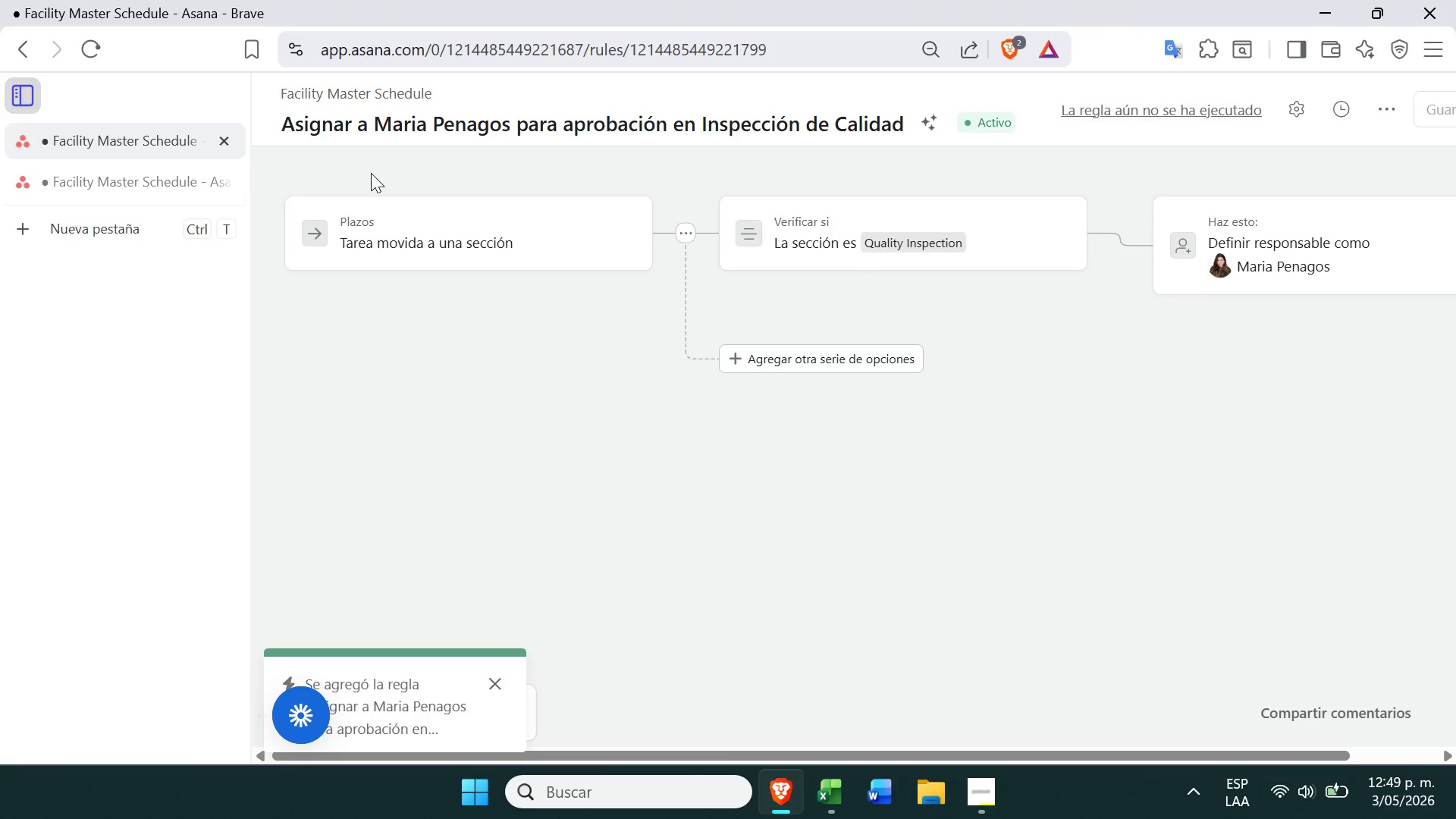 
wait(5.12)
 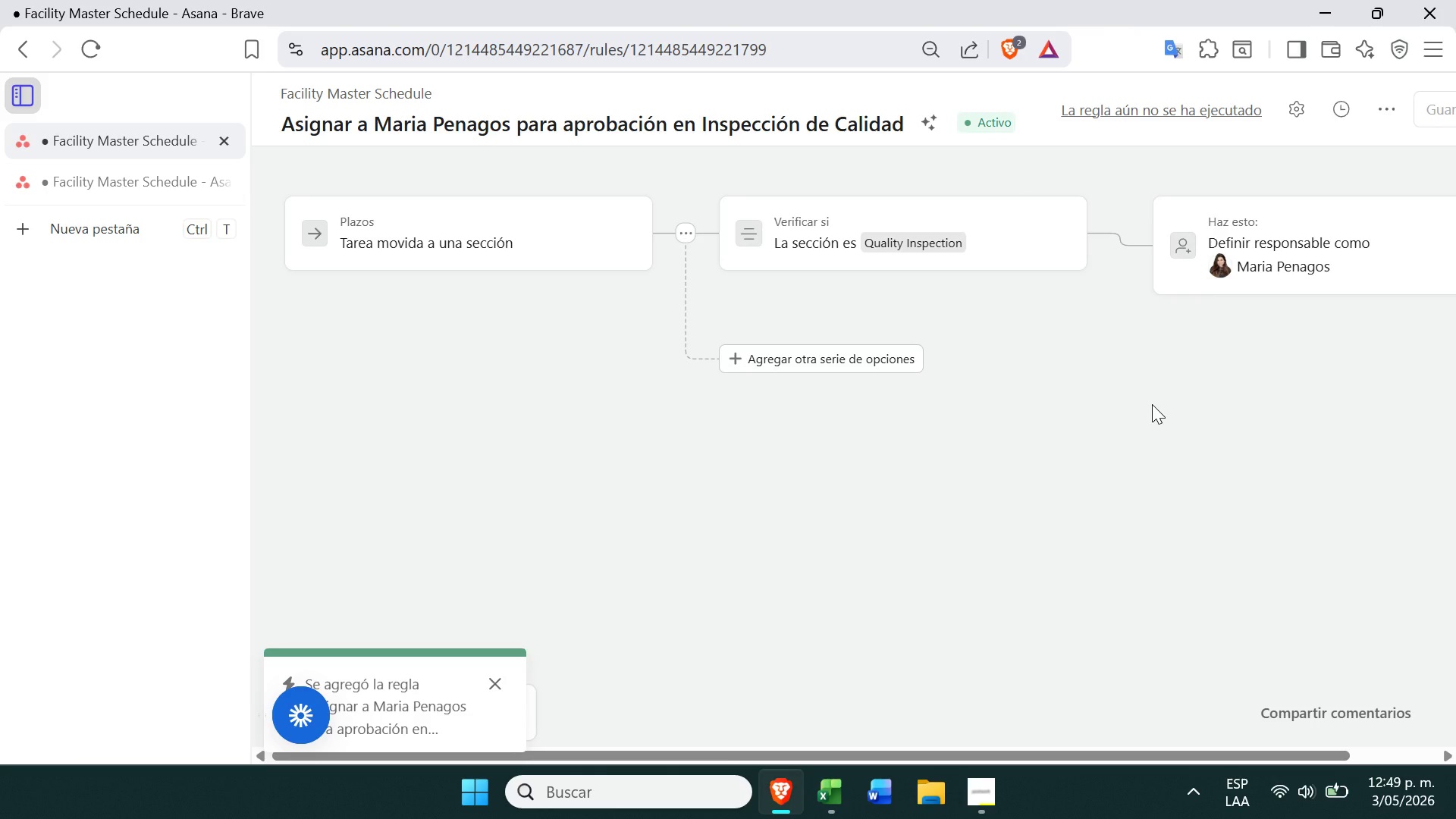 
left_click([222, 149])
 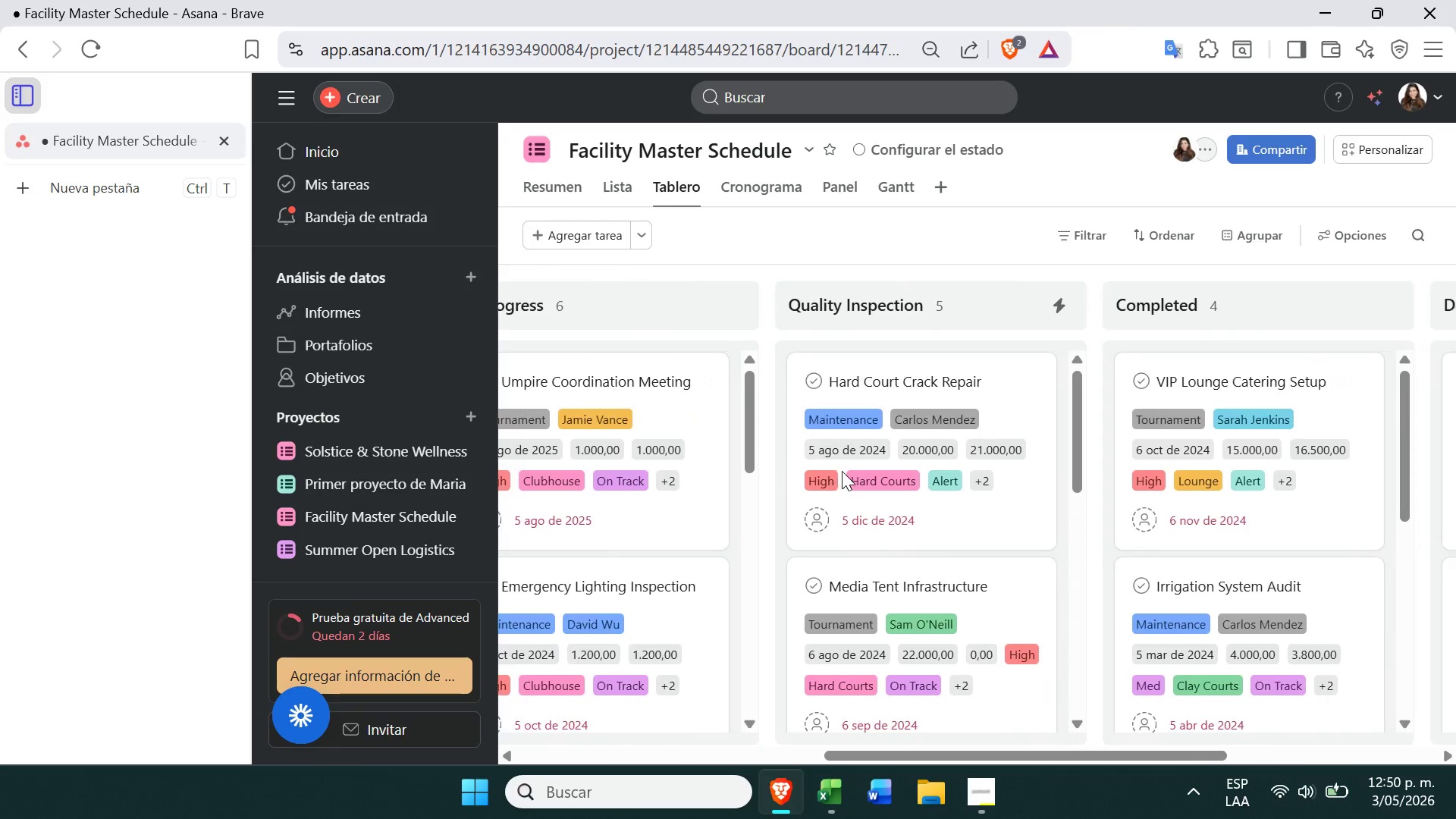 
left_click_drag(start_coordinate=[742, 528], to_coordinate=[981, 488])
 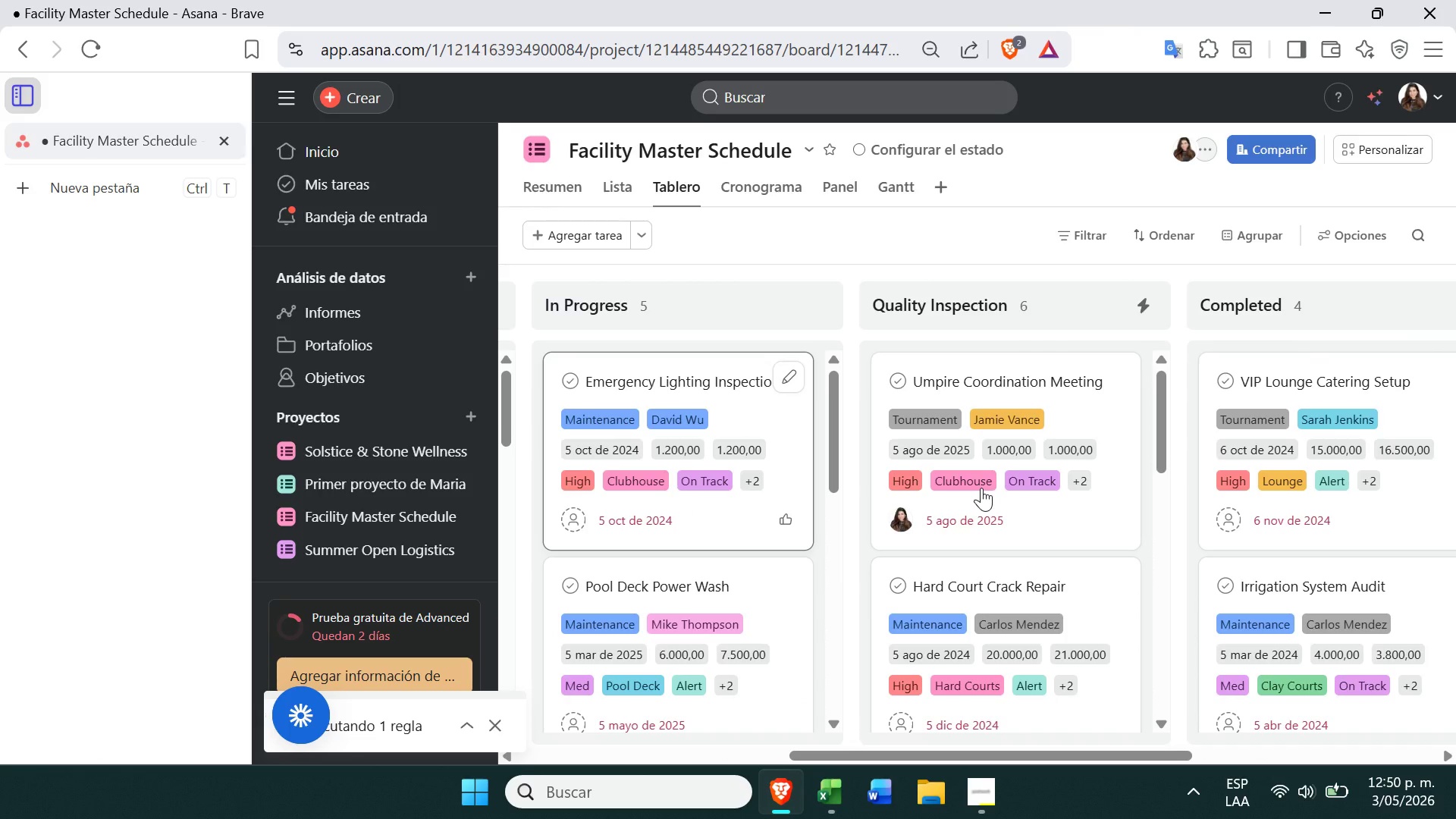 
left_click([990, 805])